 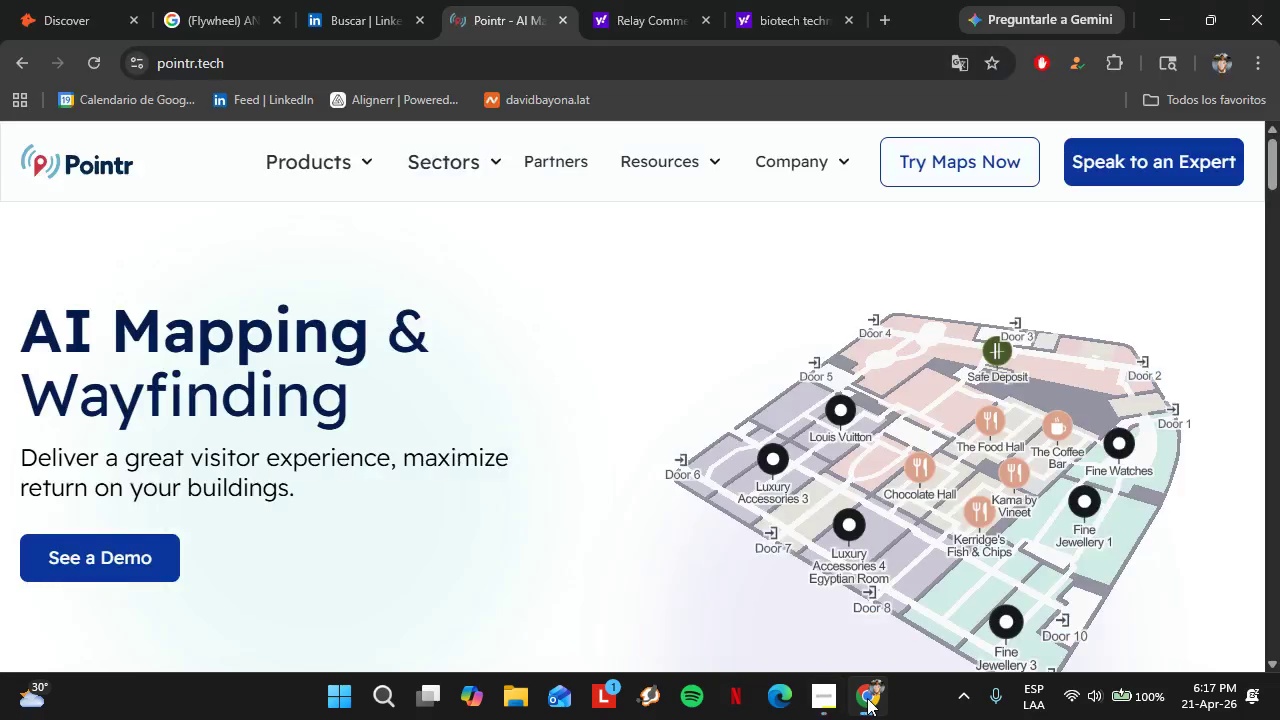 
scroll: coordinate [683, 424], scroll_direction: down, amount: 1.0
 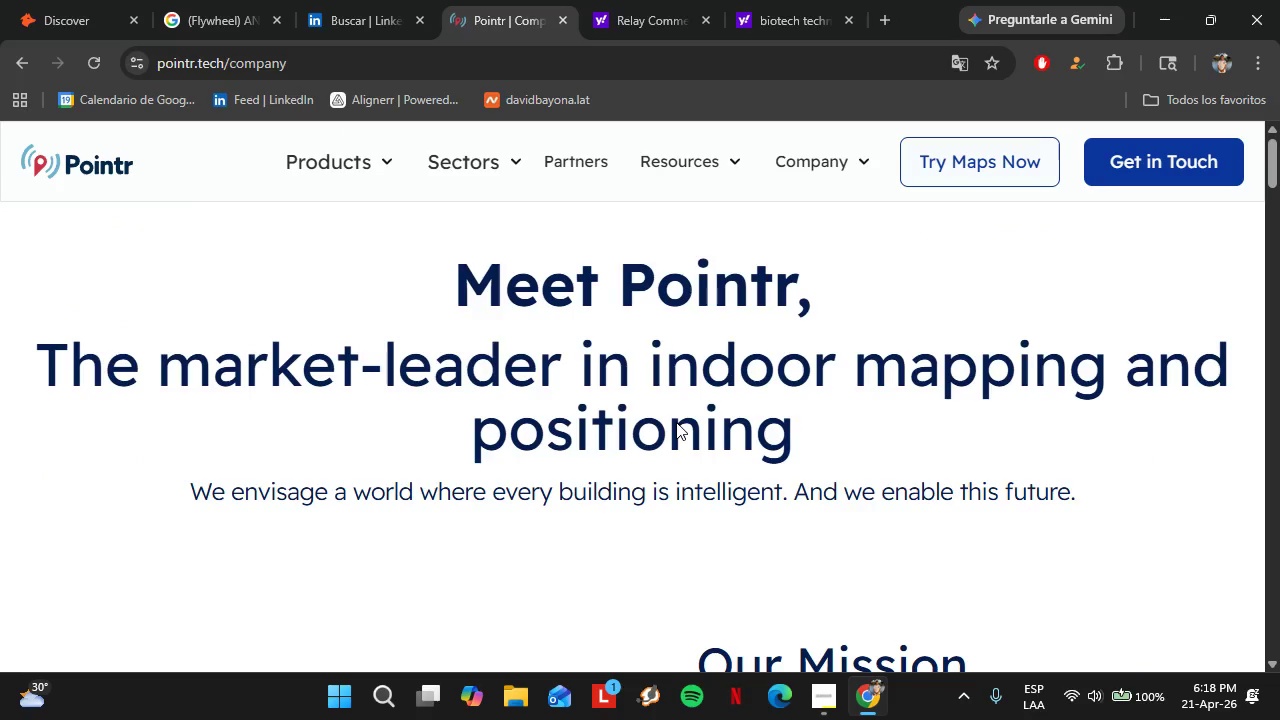 
wait(35.93)
 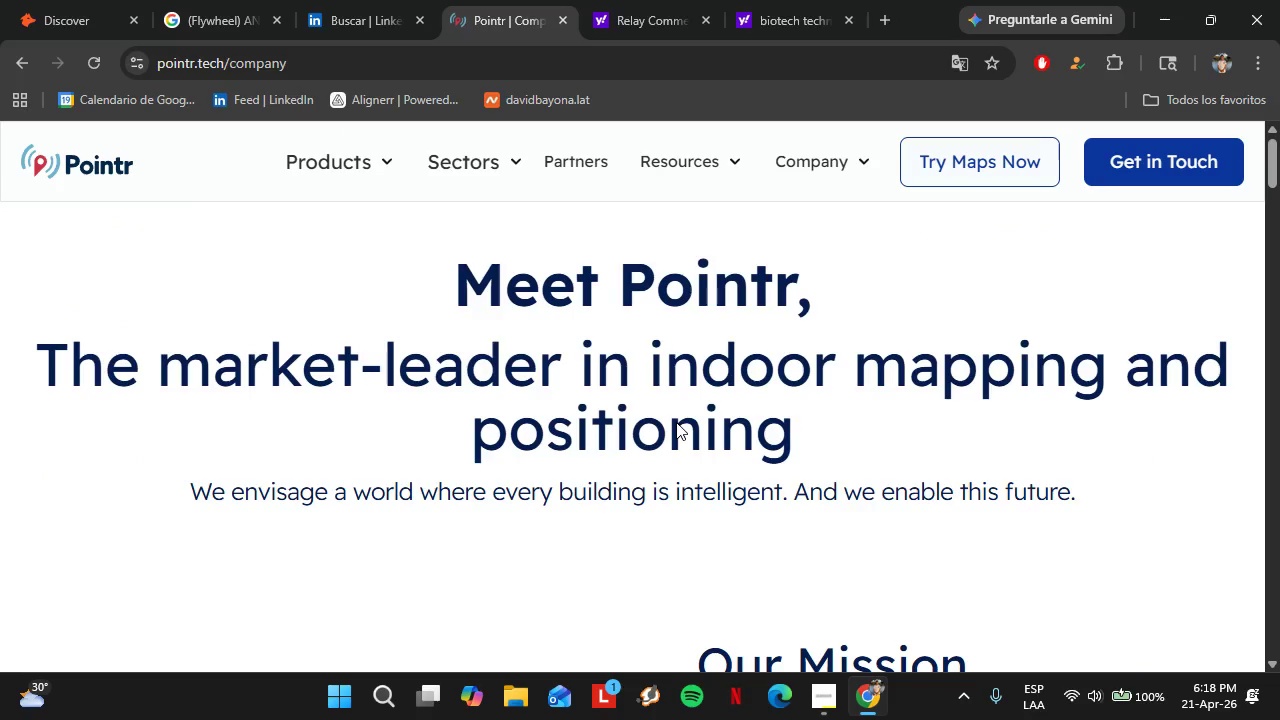 
scroll: coordinate [650, 483], scroll_direction: down, amount: 23.0
 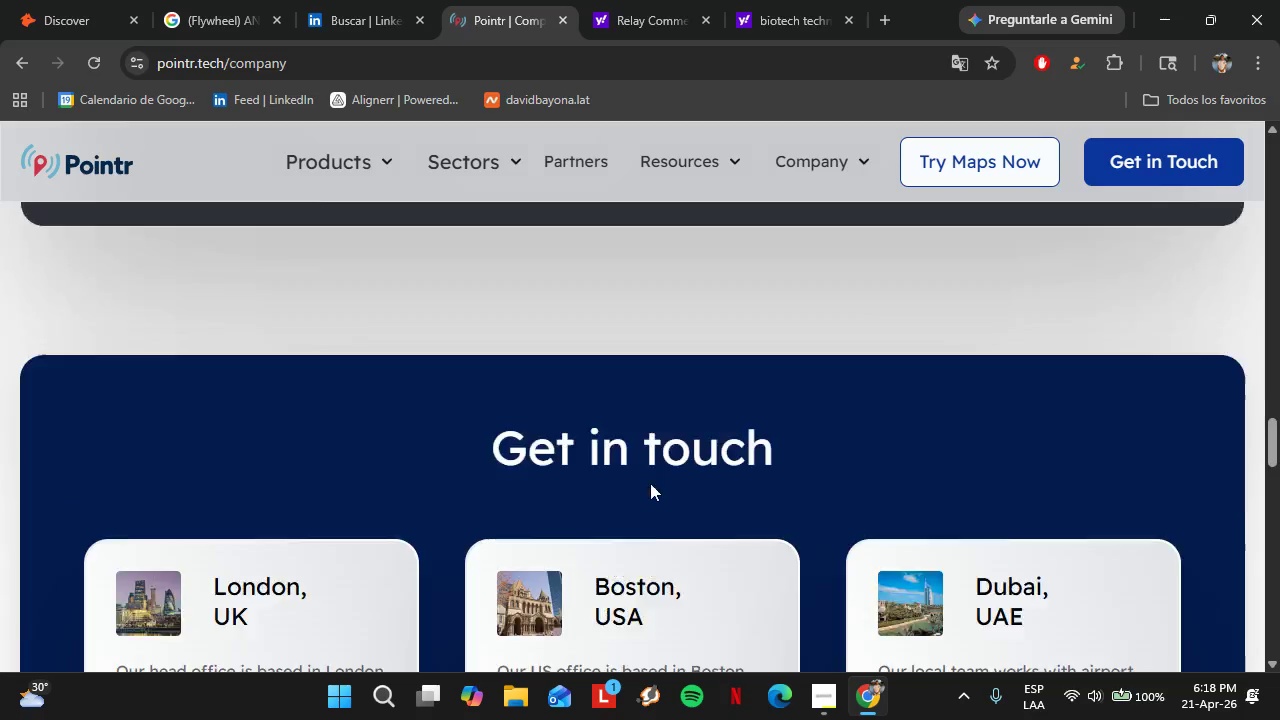 
scroll: coordinate [633, 489], scroll_direction: down, amount: 11.0
 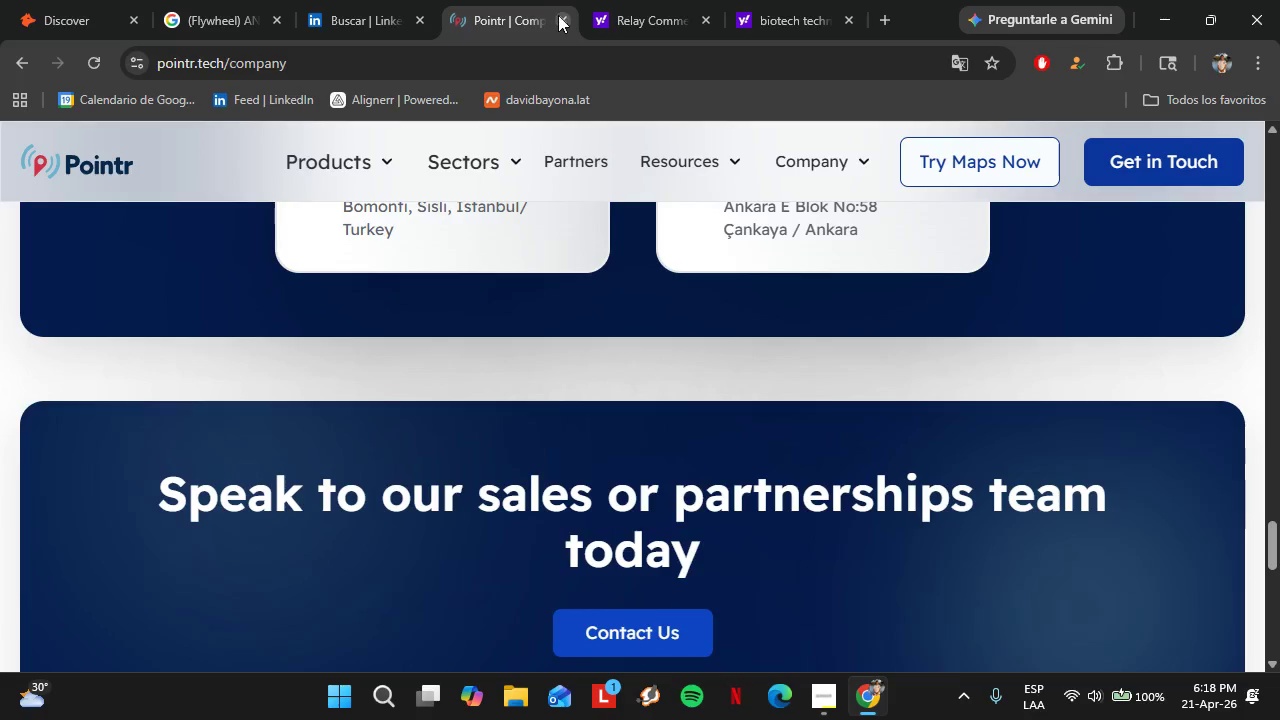 
left_click([557, 15])
 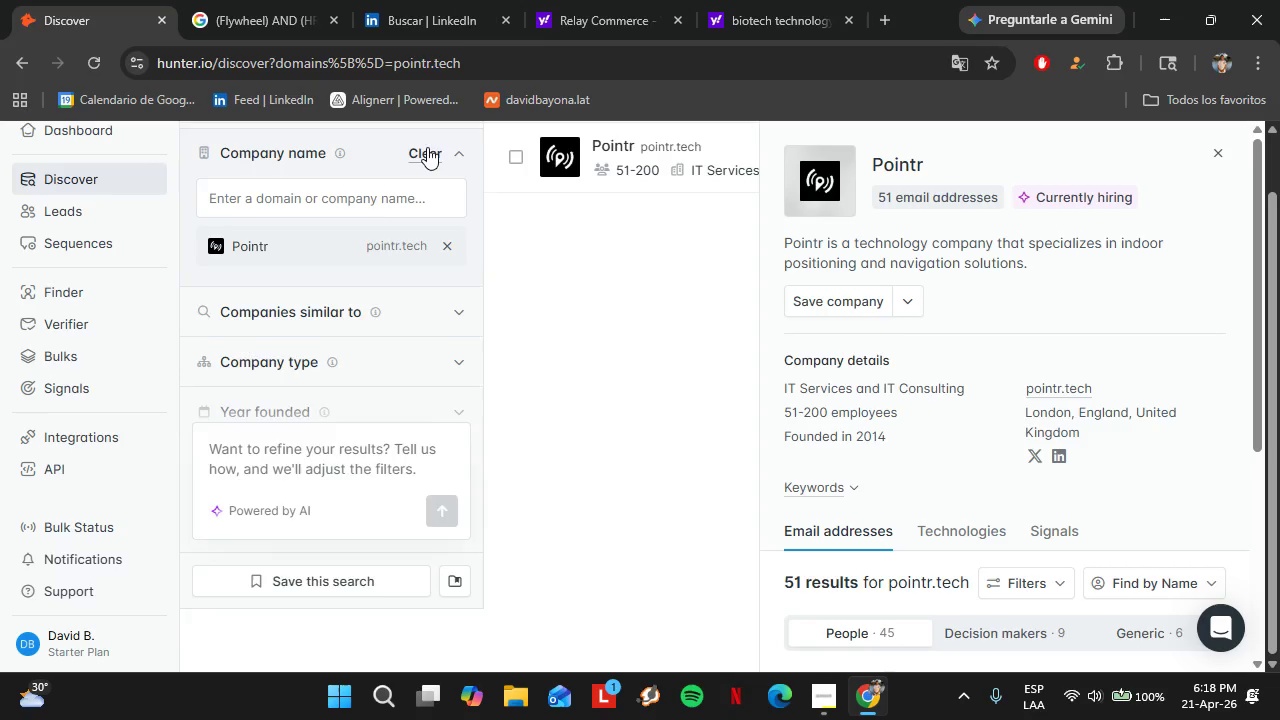 
double_click([379, 204])
 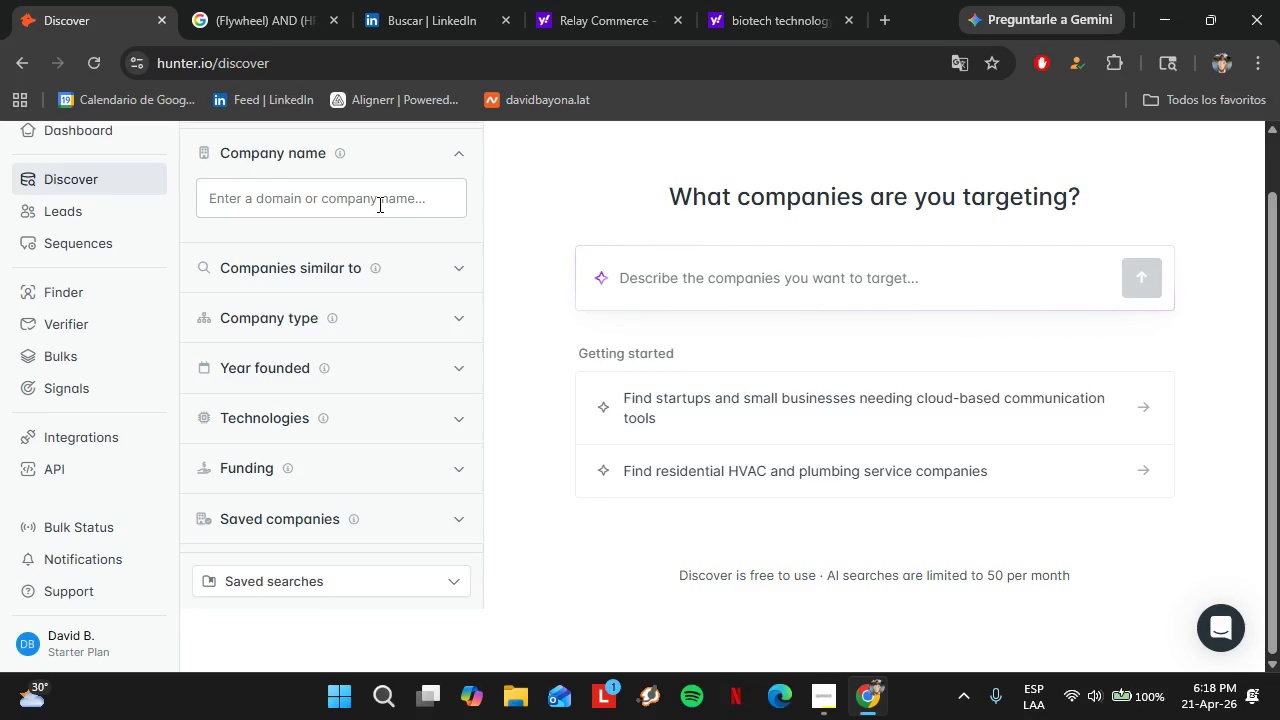 
type(Nodecr)
 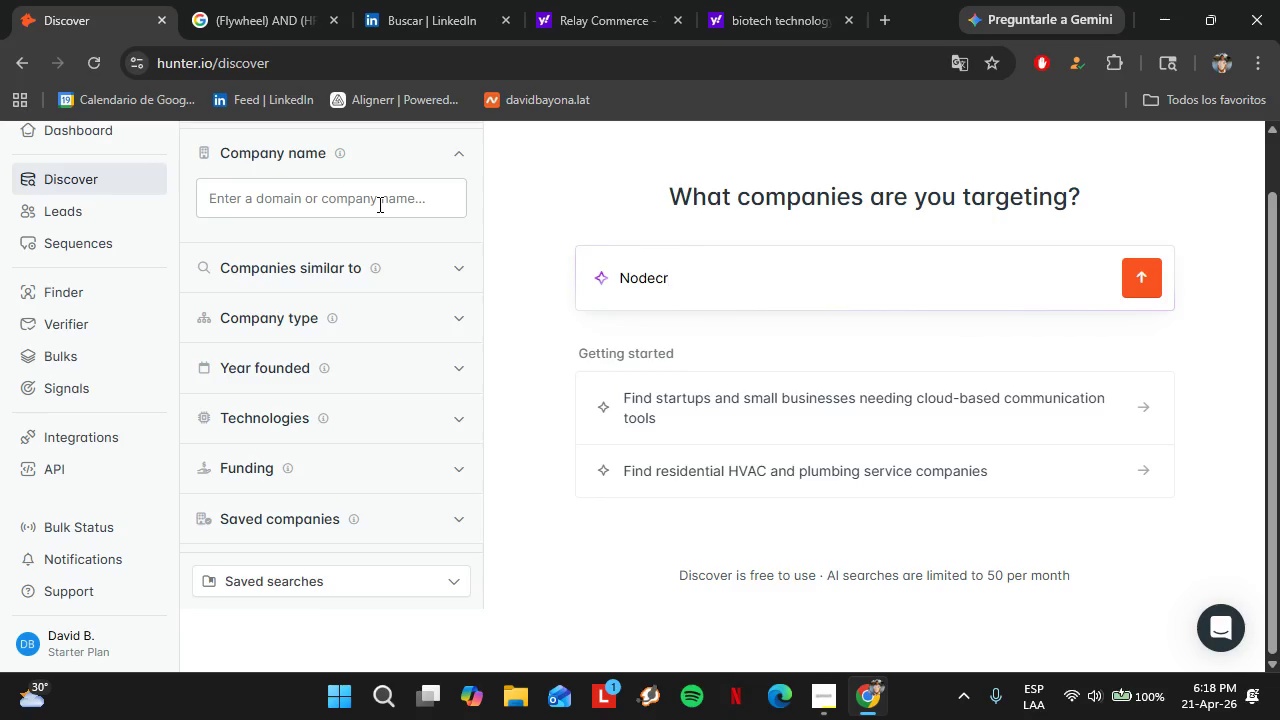 
left_click([378, 203])
 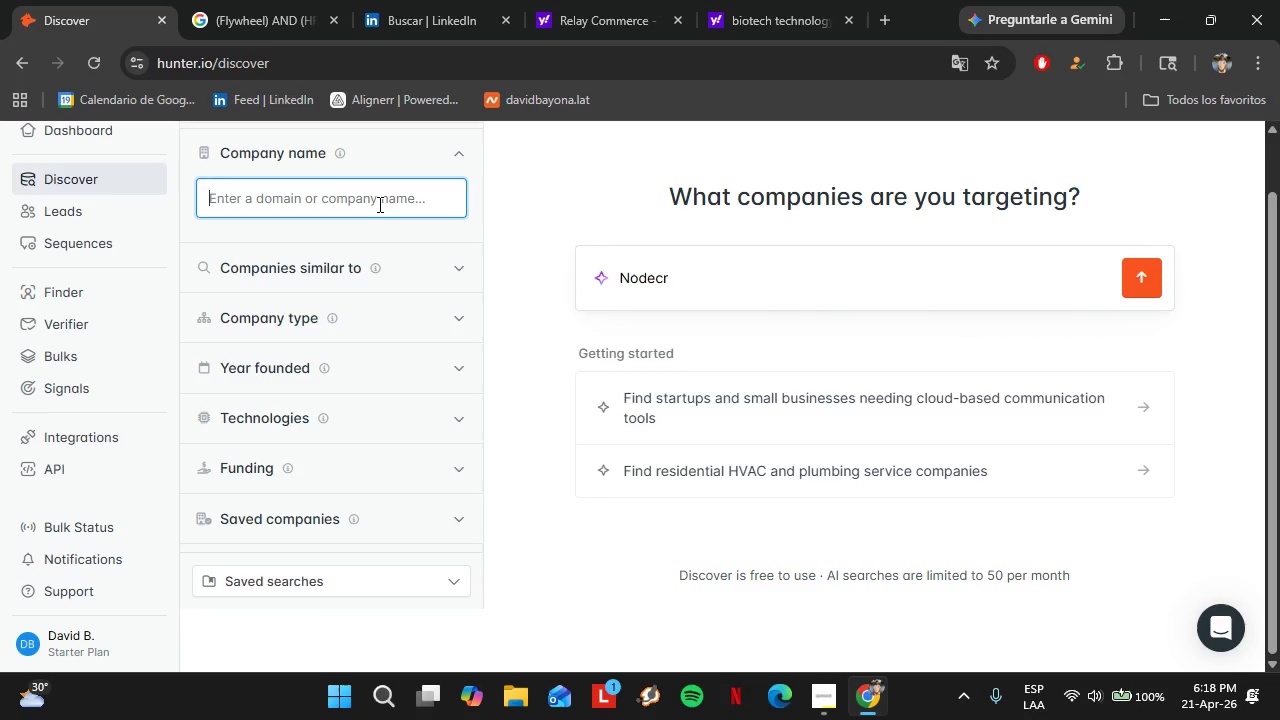 
type(Nodeccr)
key(Backspace)
key(Backspace)
type(raft)
 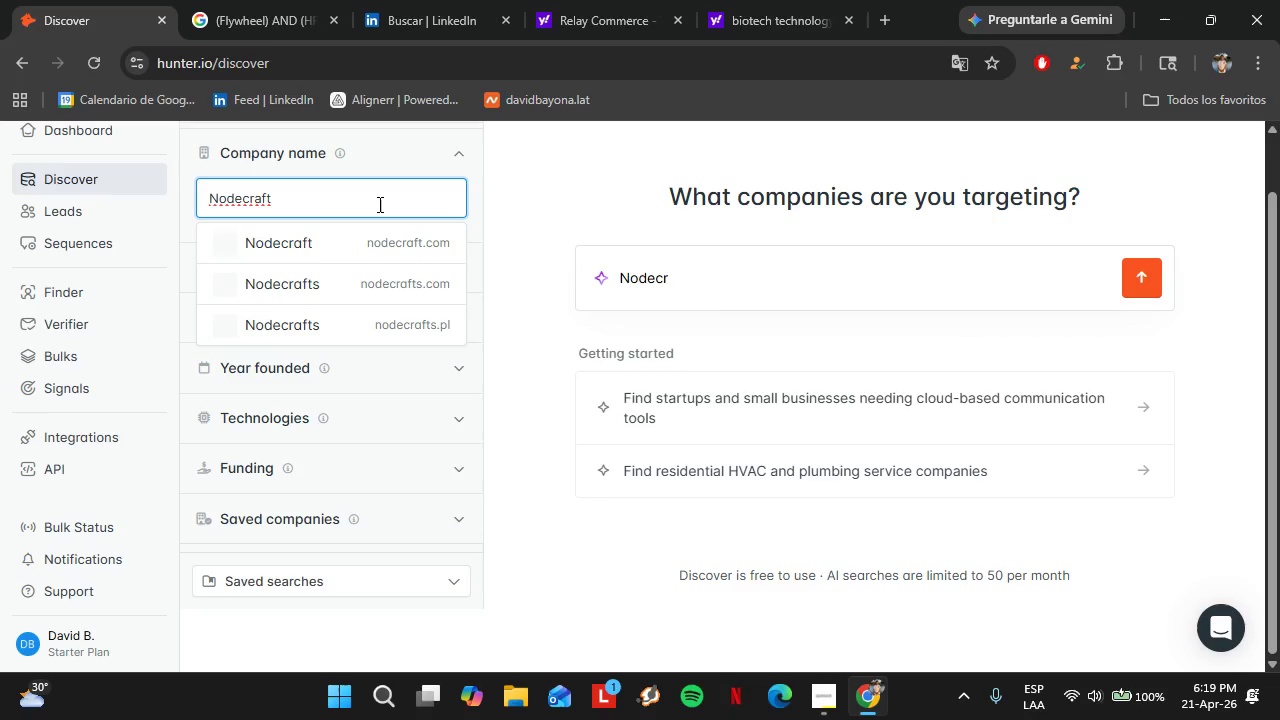 
key(ArrowDown)
 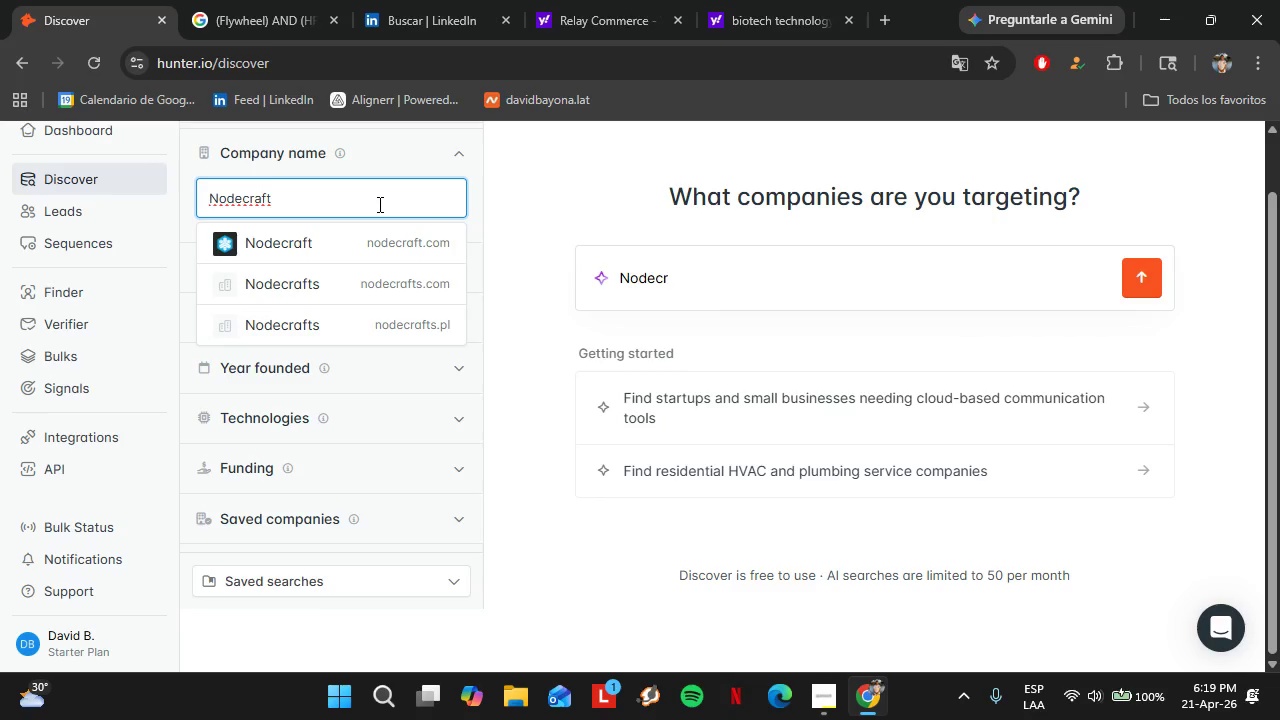 
key(ArrowDown)
 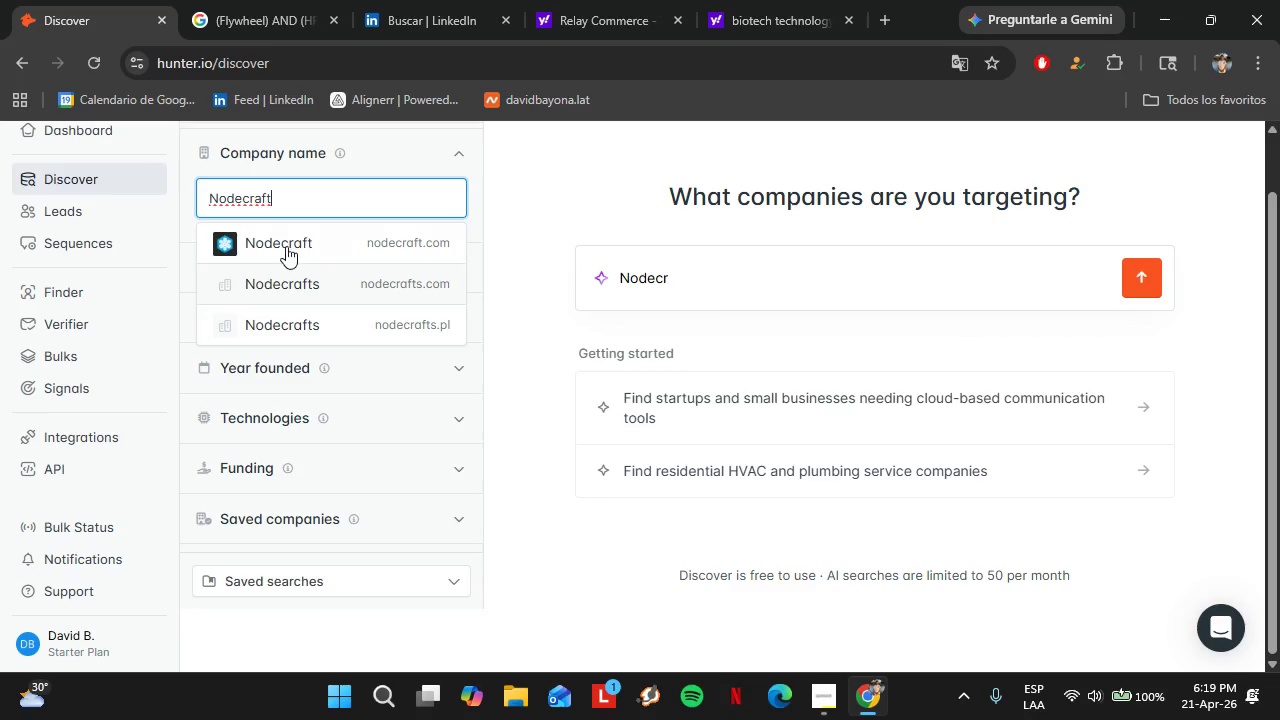 
left_click([287, 243])
 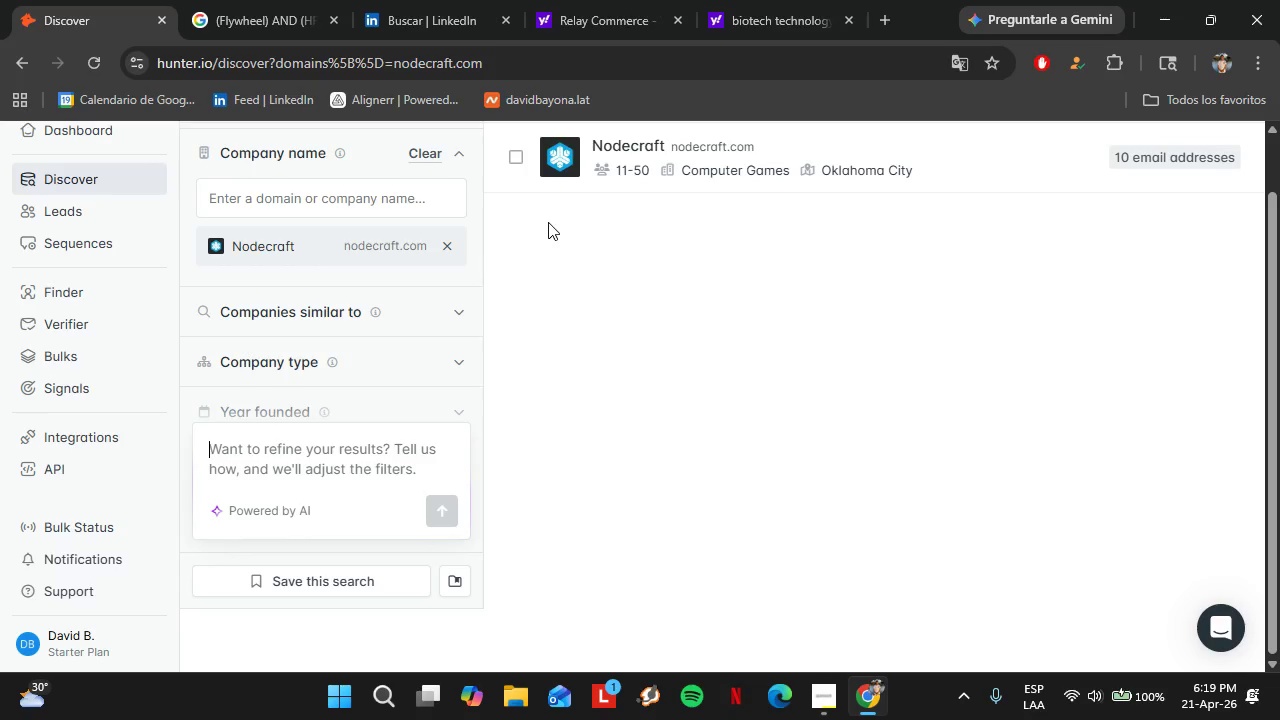 
wait(36.16)
 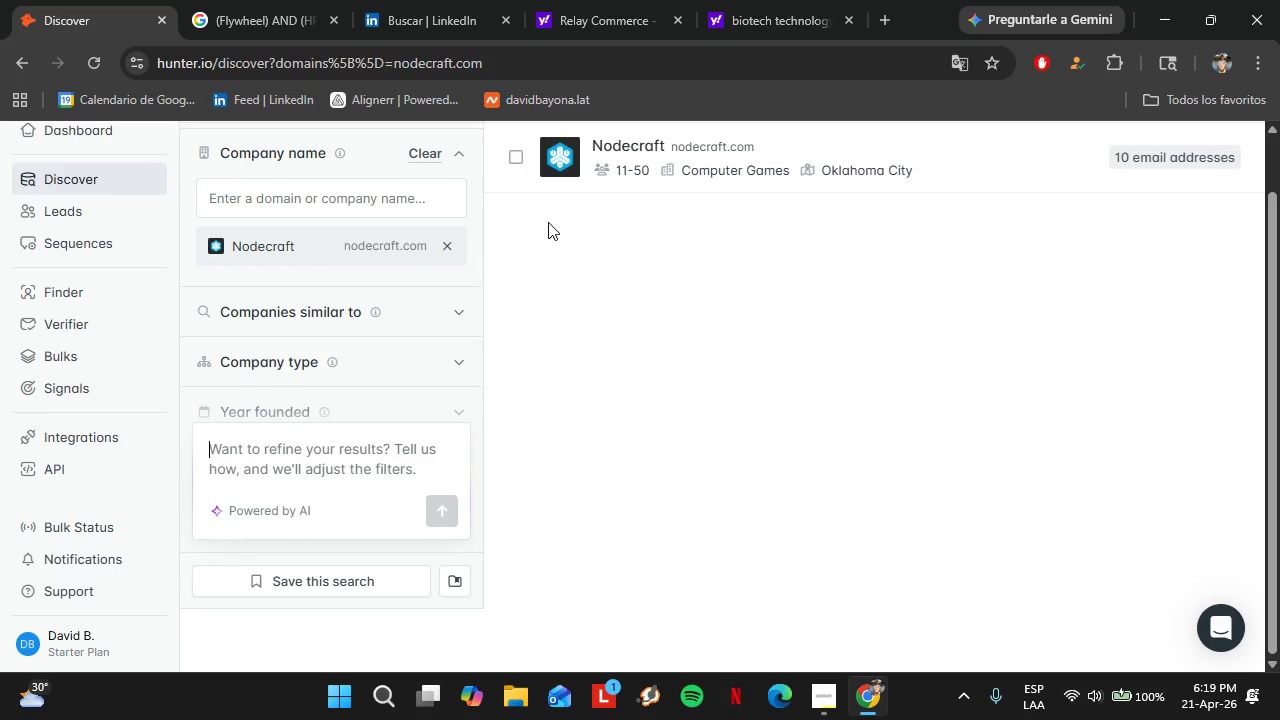 
left_click([346, 205])
 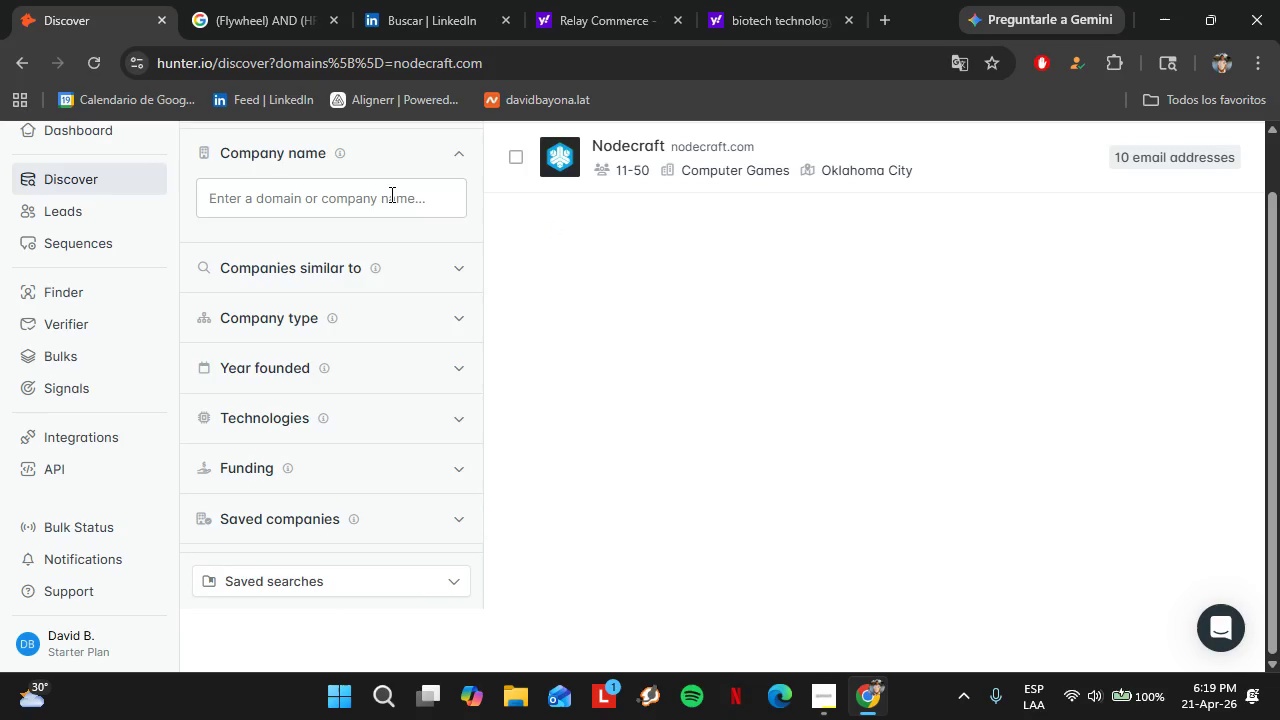 
double_click([390, 194])
 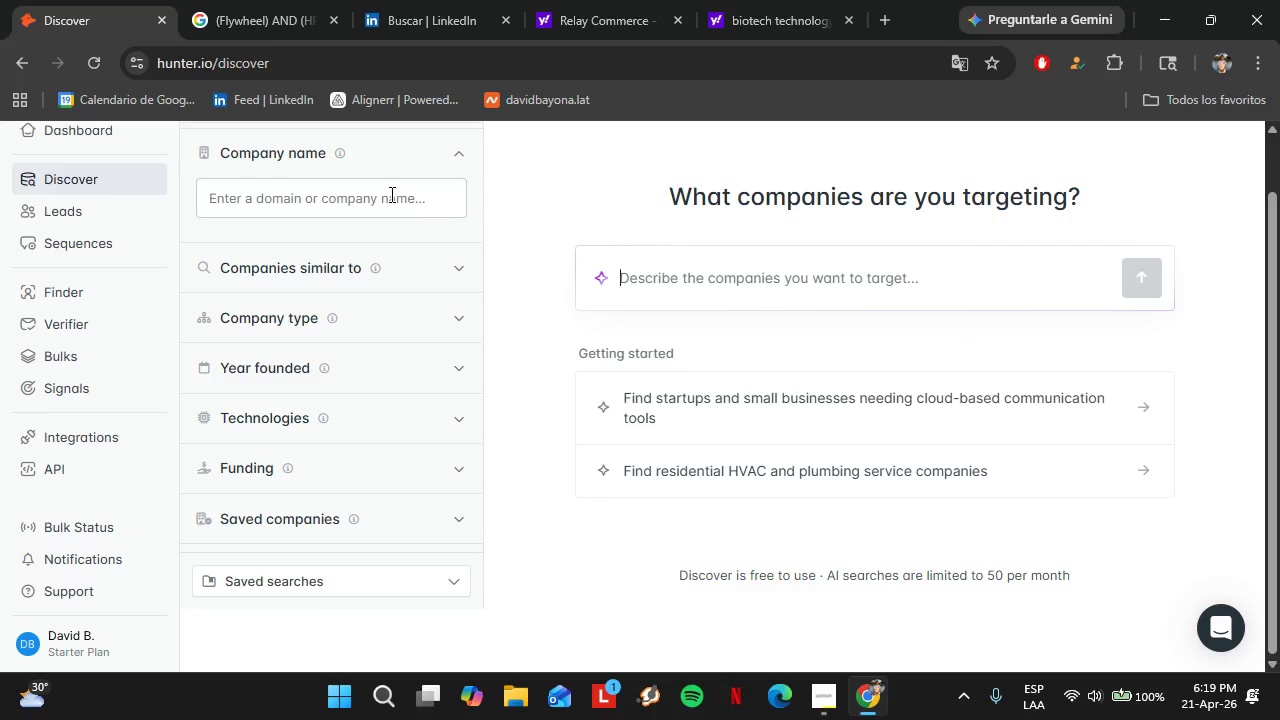 
type(Fpo)
key(Backspace)
key(Backspace)
key(Backspace)
 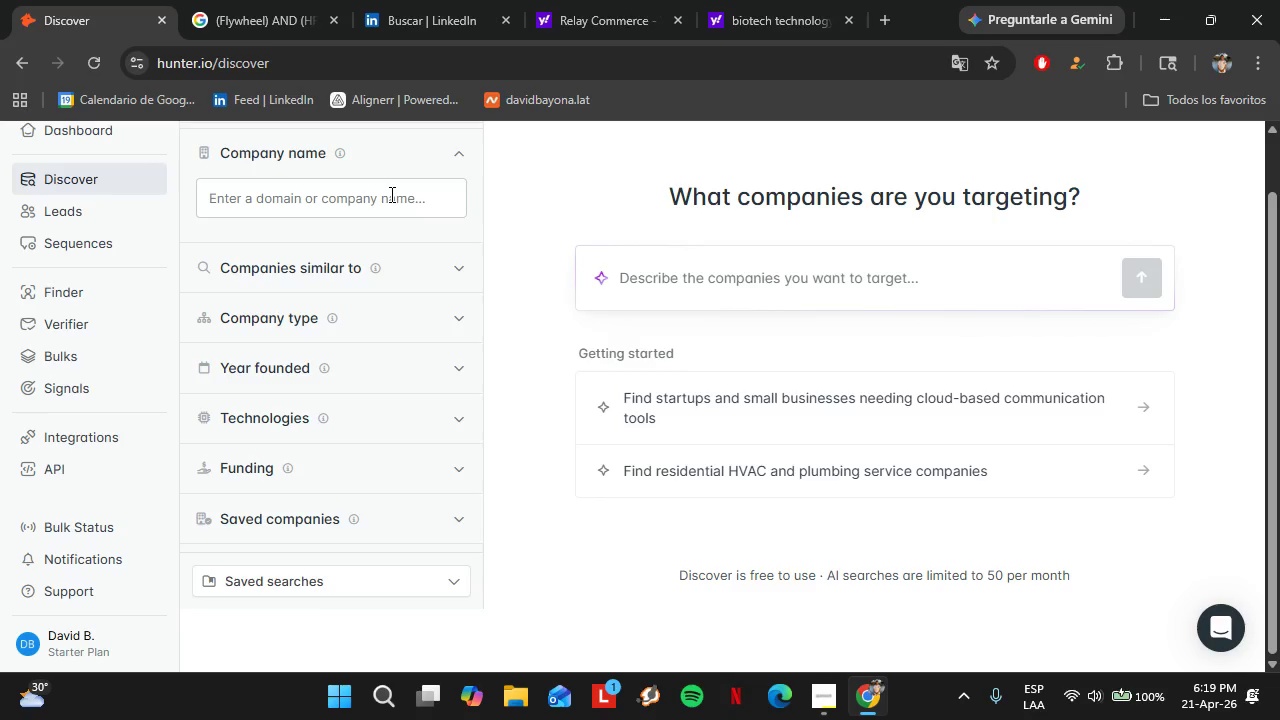 
left_click([390, 194])
 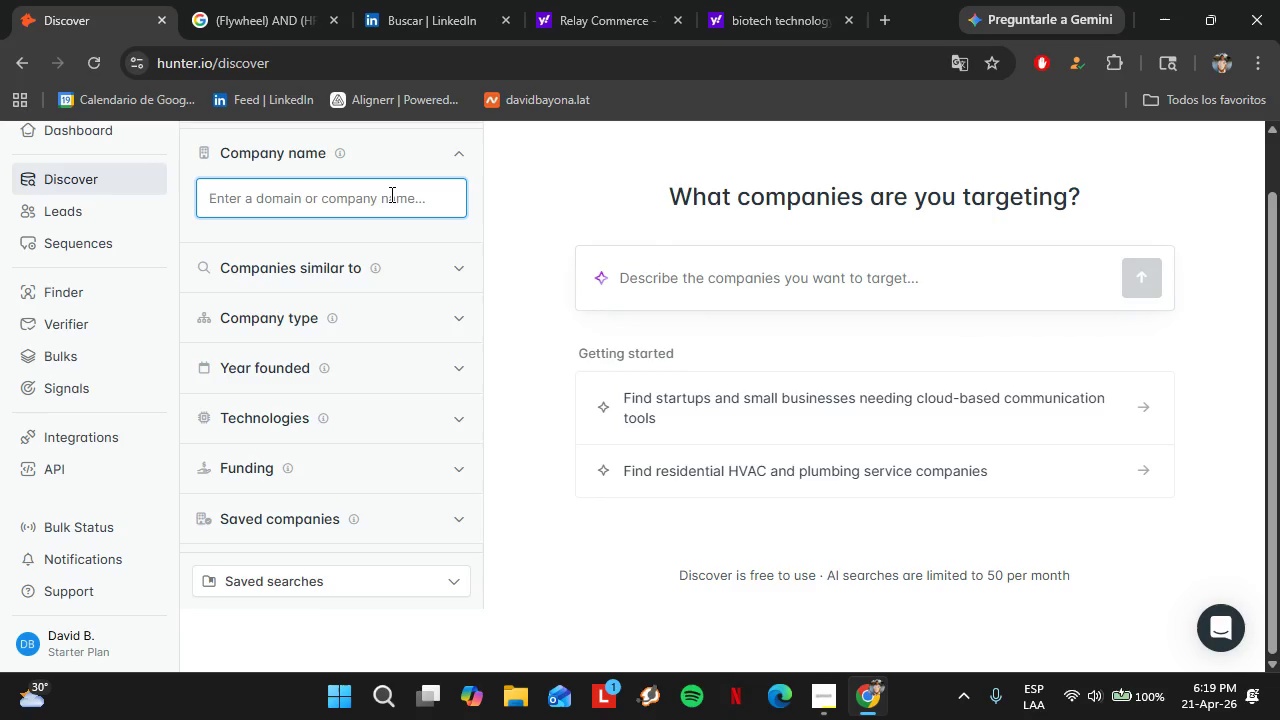 
type(Fortify Data)
 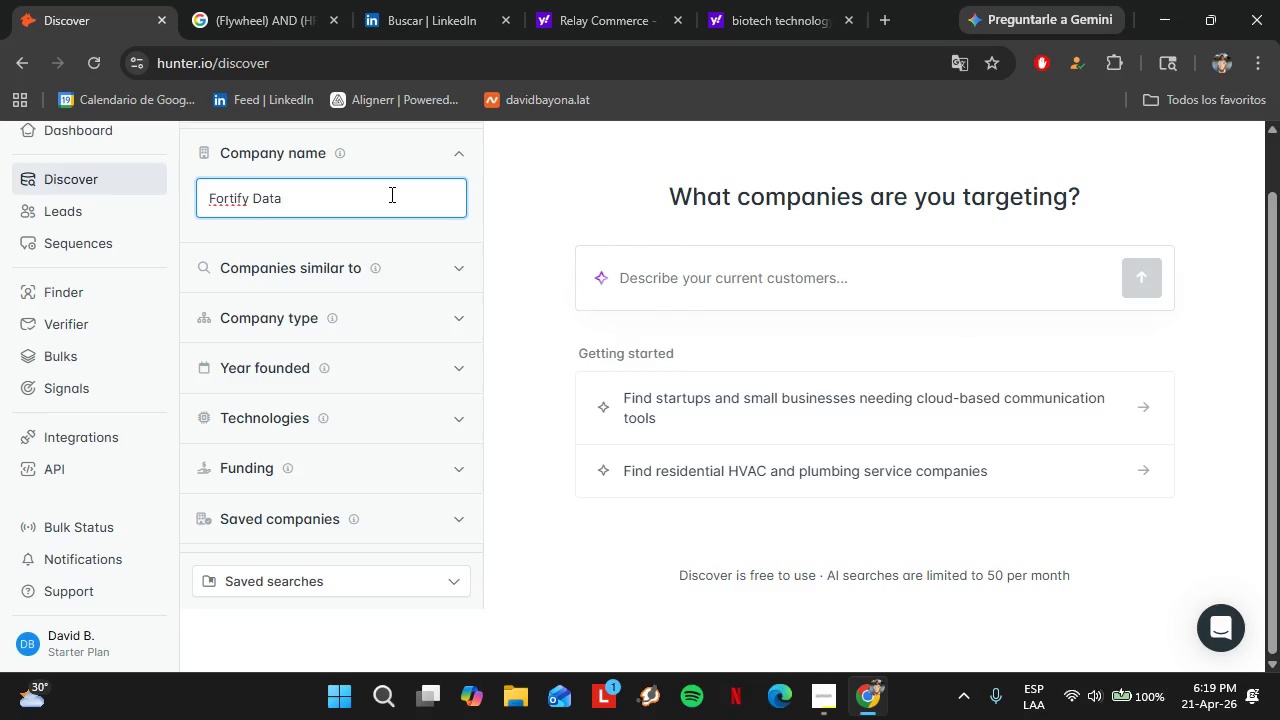 
left_click([305, 241])
 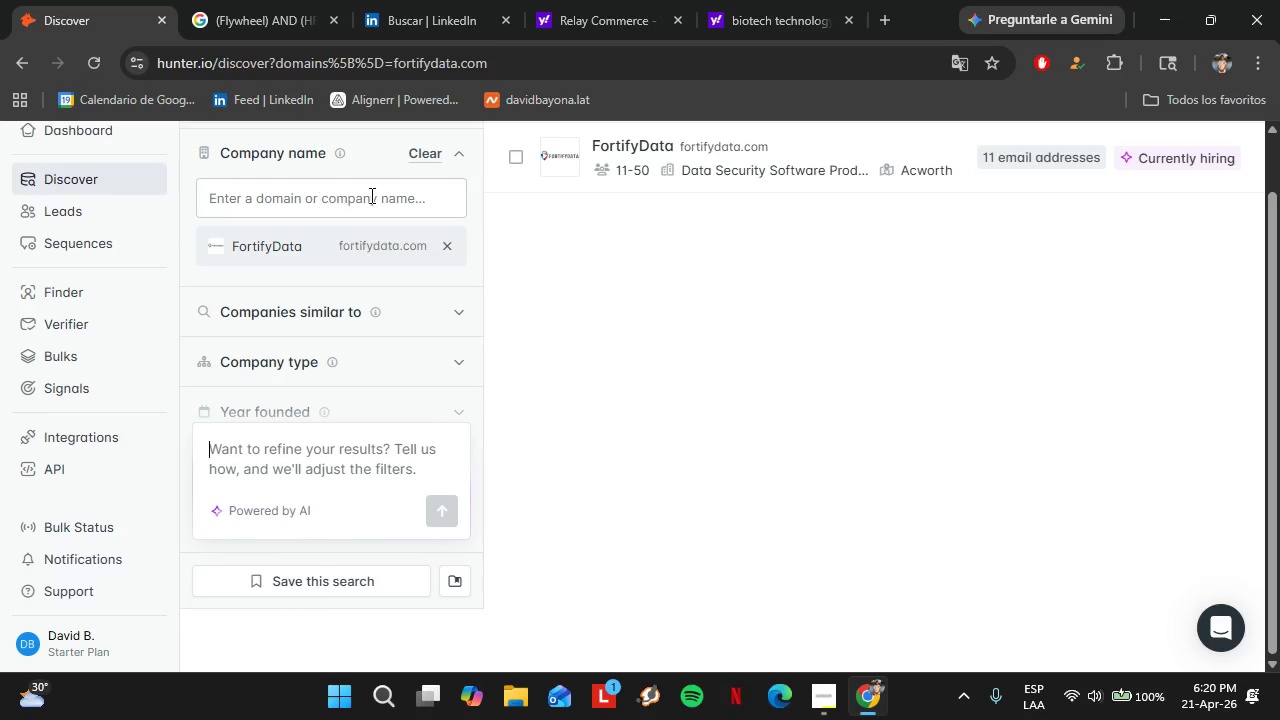 
left_click([423, 149])
 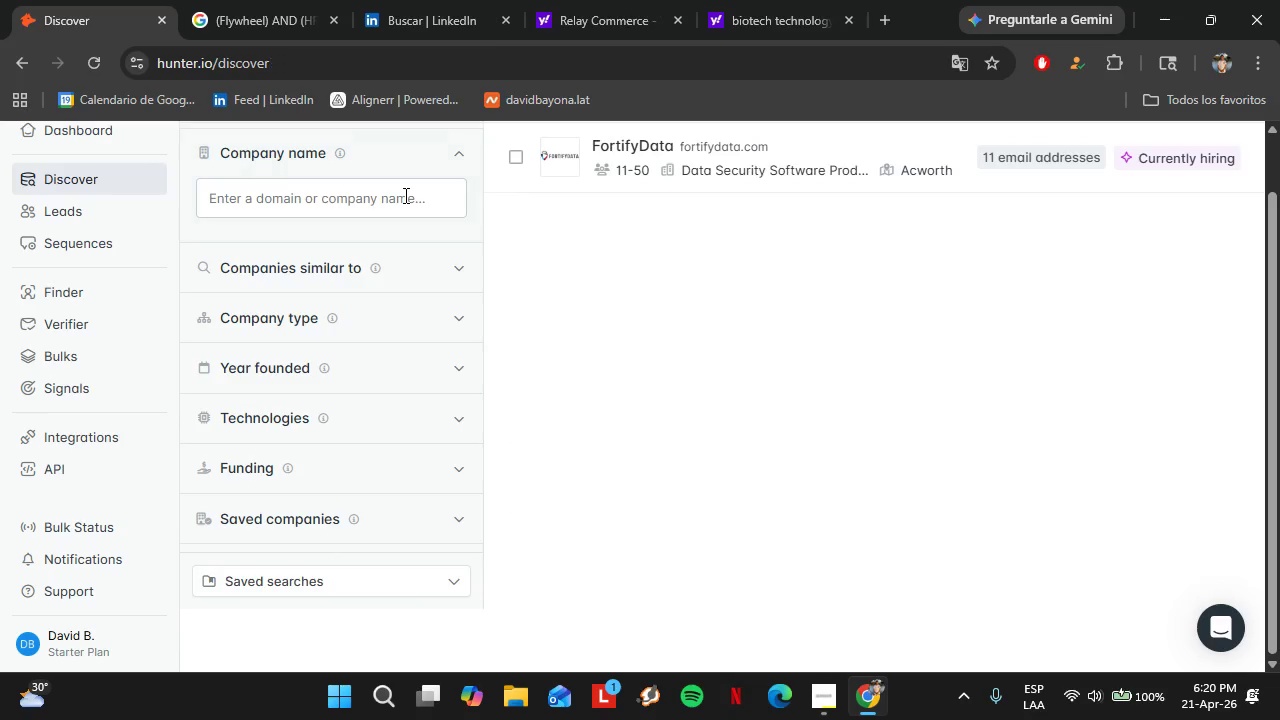 
left_click([404, 195])
 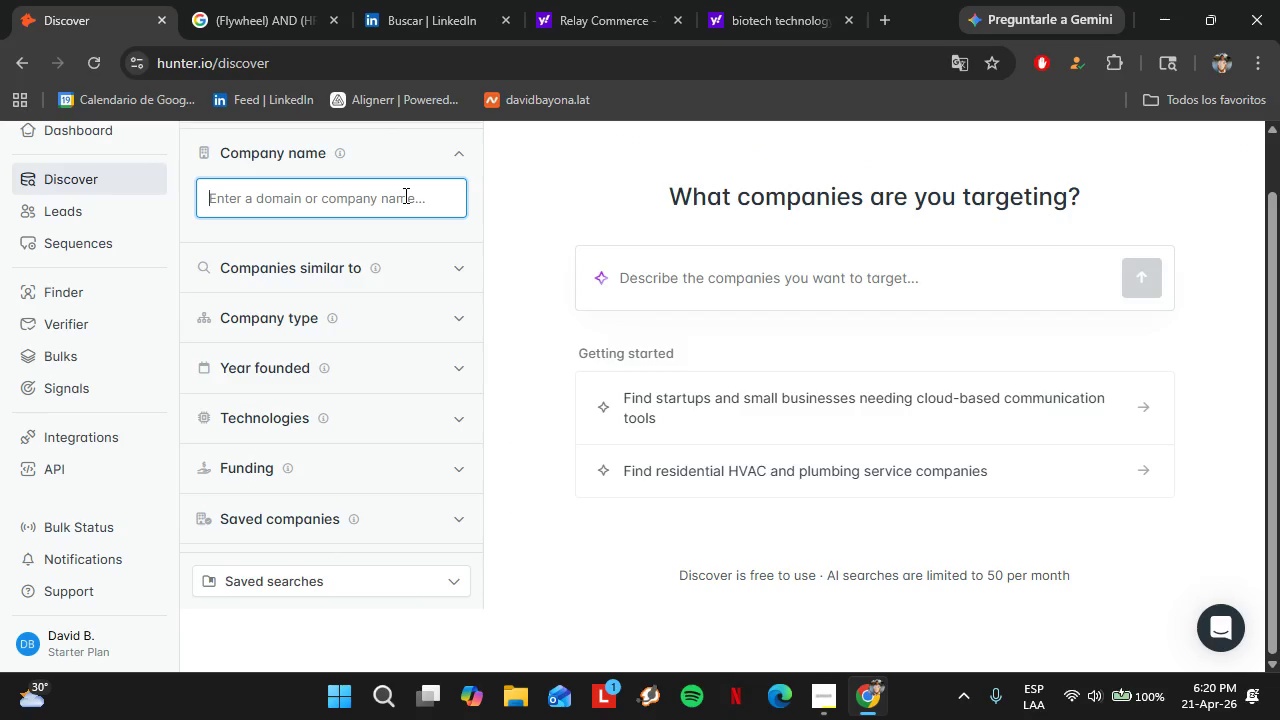 
type(Elder Reseac)
key(Backspace)
type(rch)
 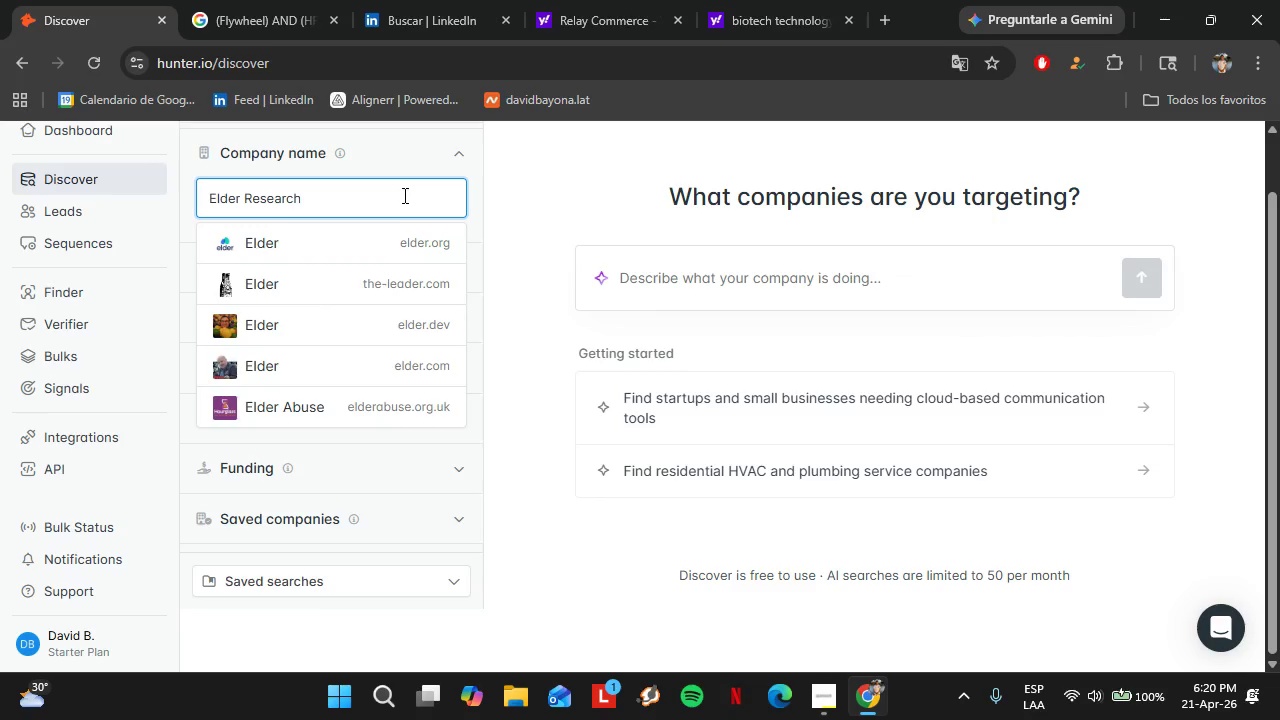 
left_click([373, 238])
 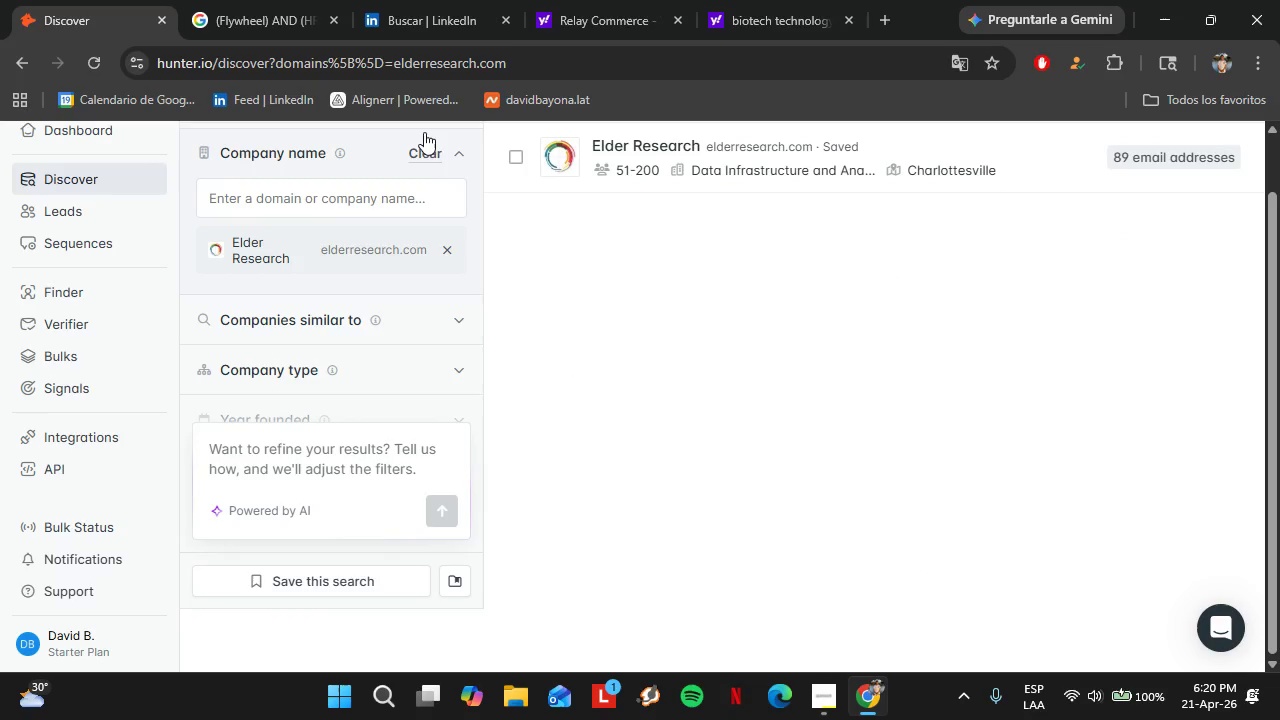 
double_click([399, 185])
 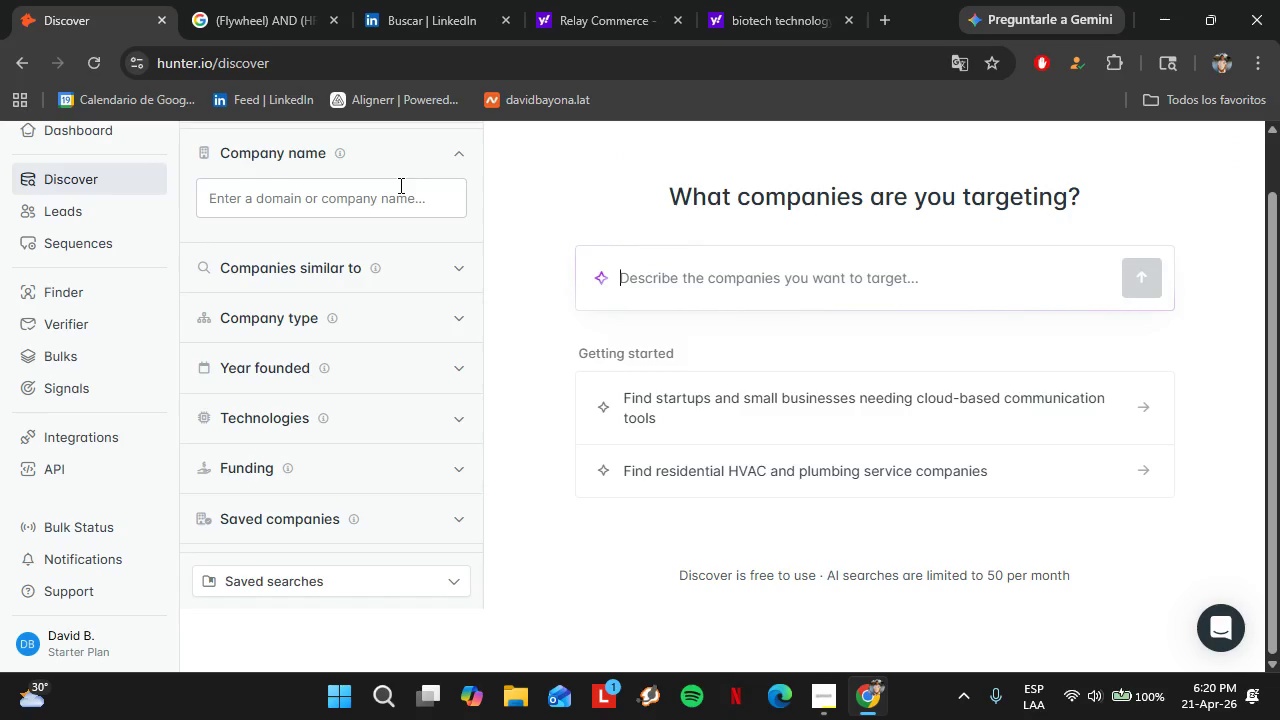 
type(Kevel)
 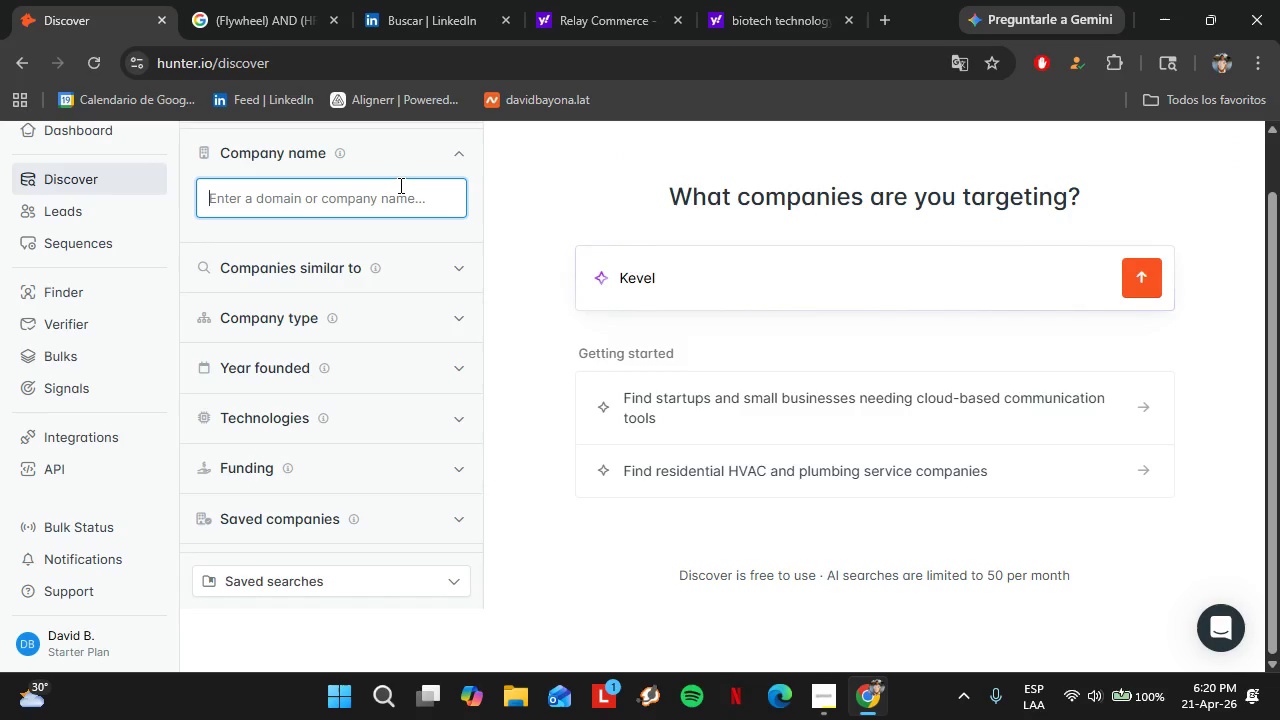 
left_click([399, 185])
 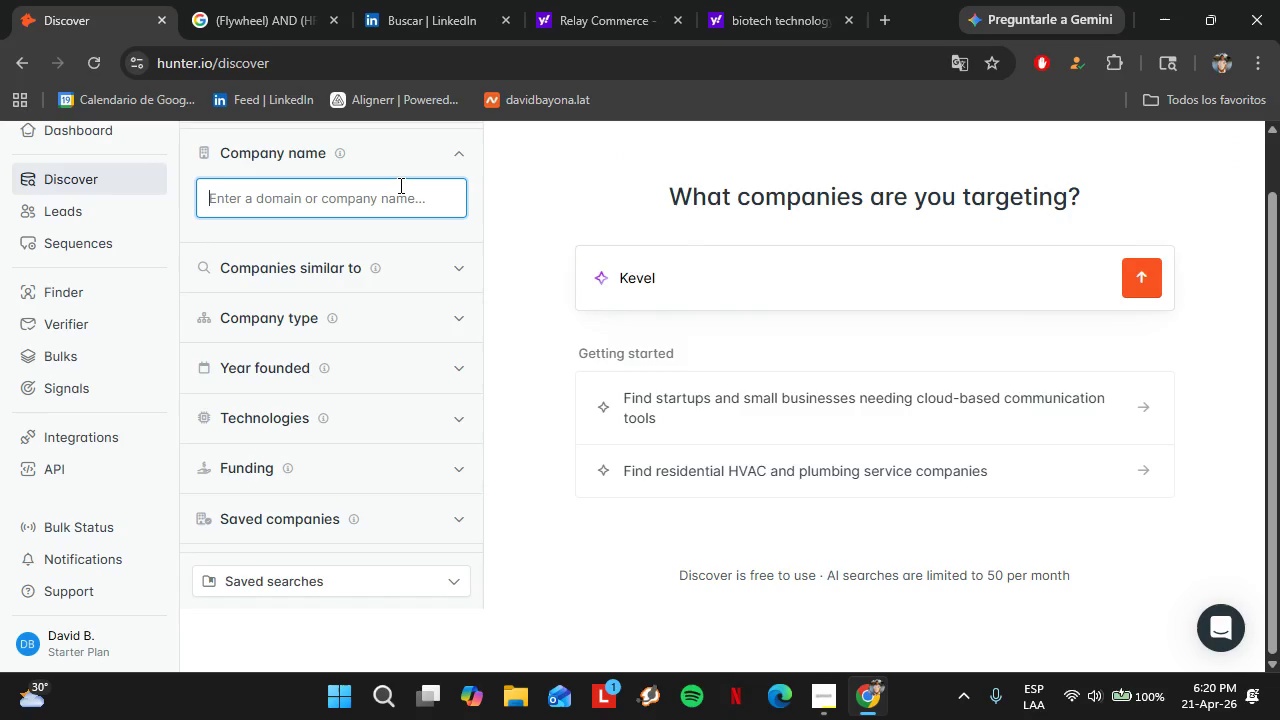 
type(Kevel)
 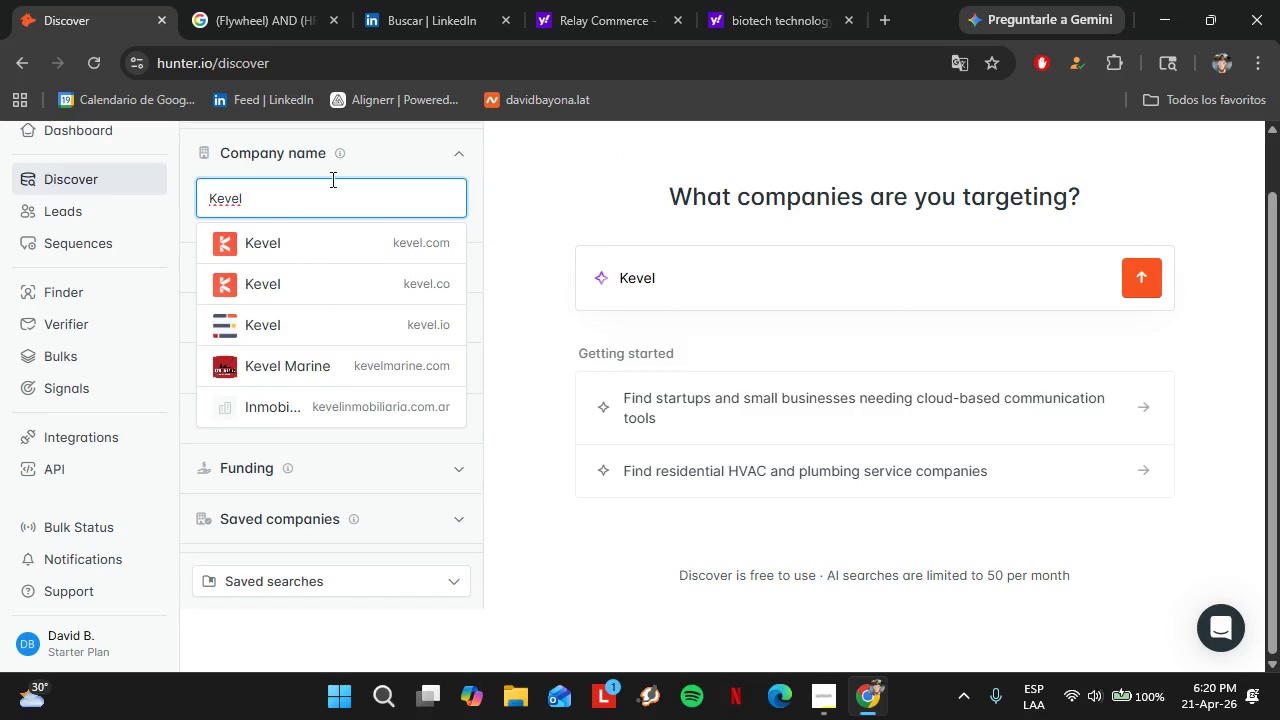 
left_click([322, 234])
 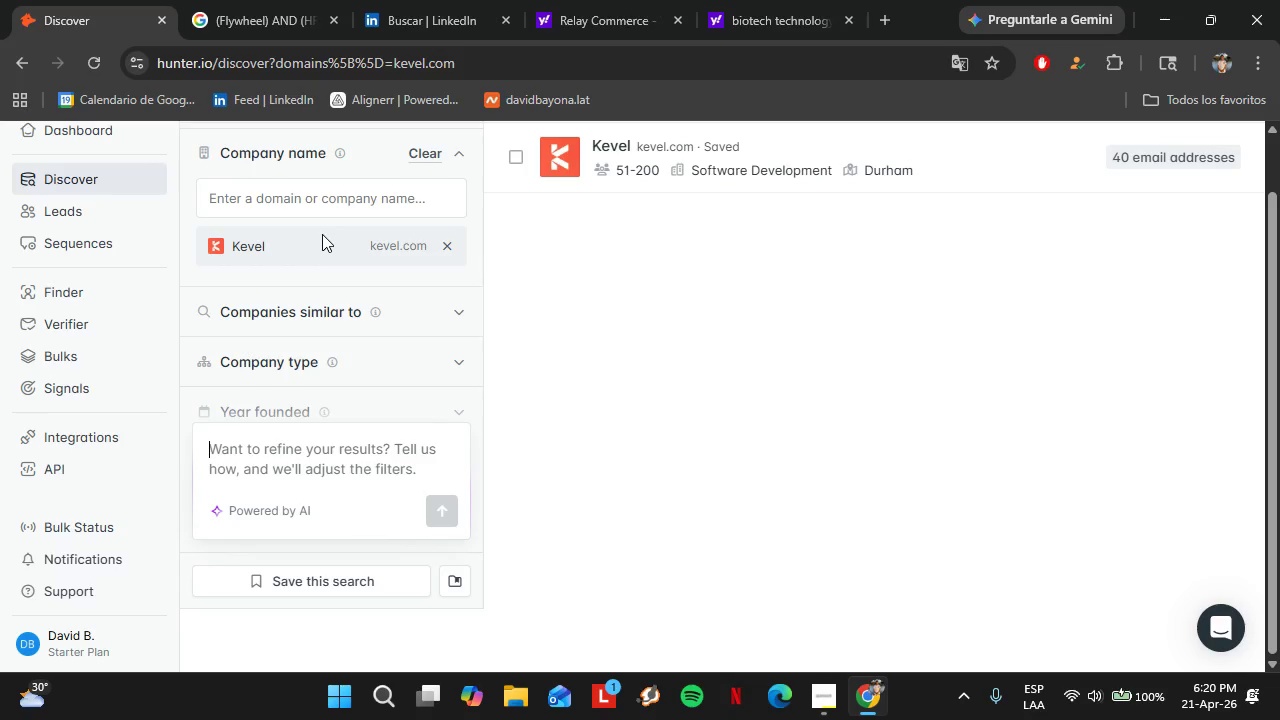 
left_click([423, 158])
 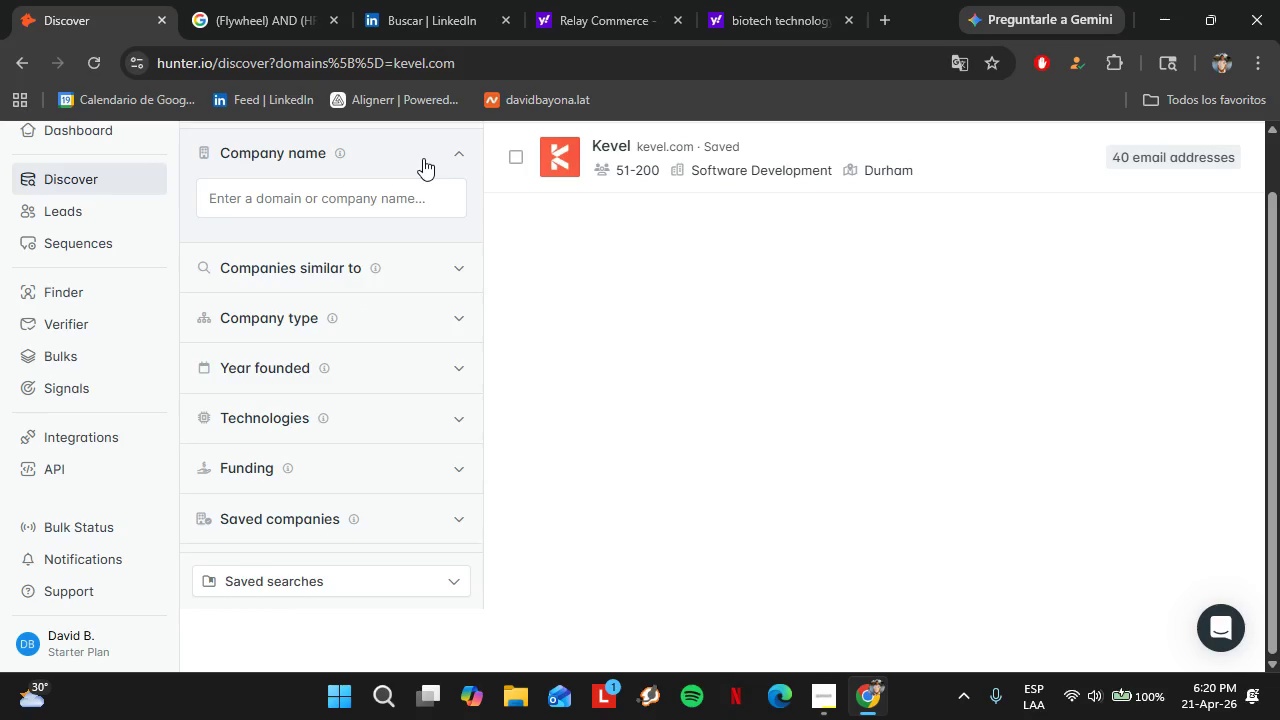 
key(Shift+J)
 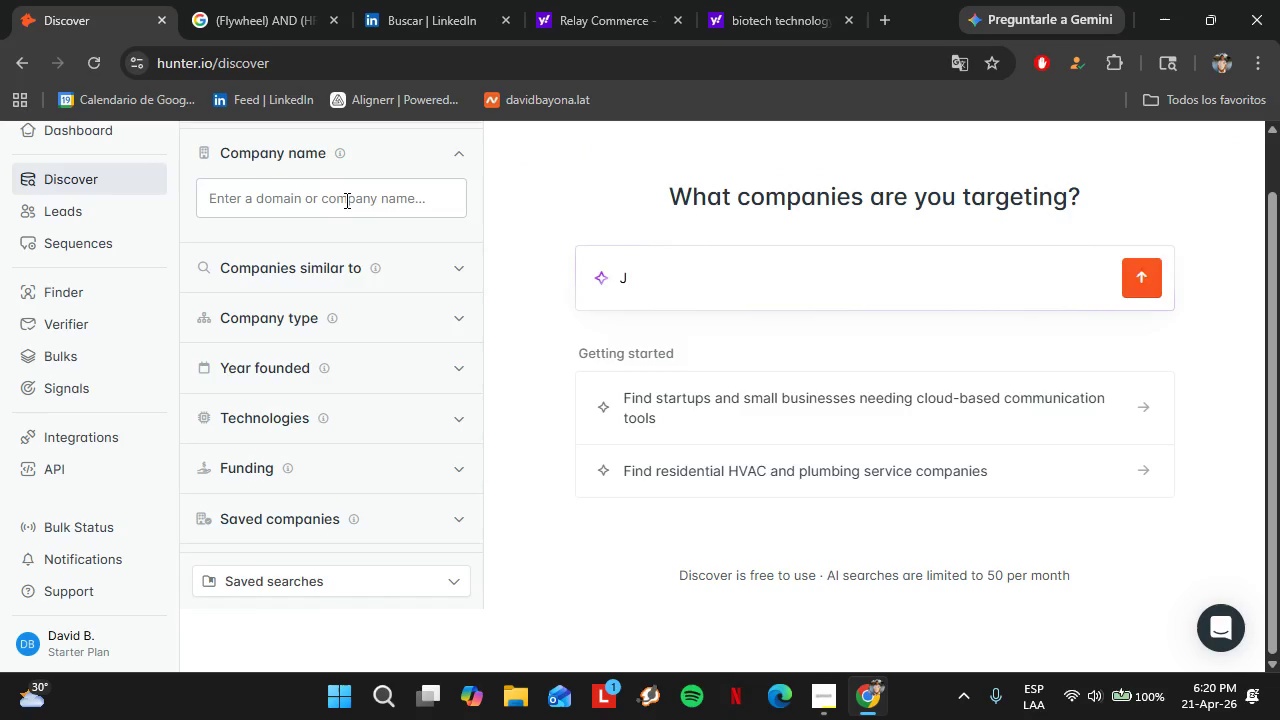 
key(Backspace)
 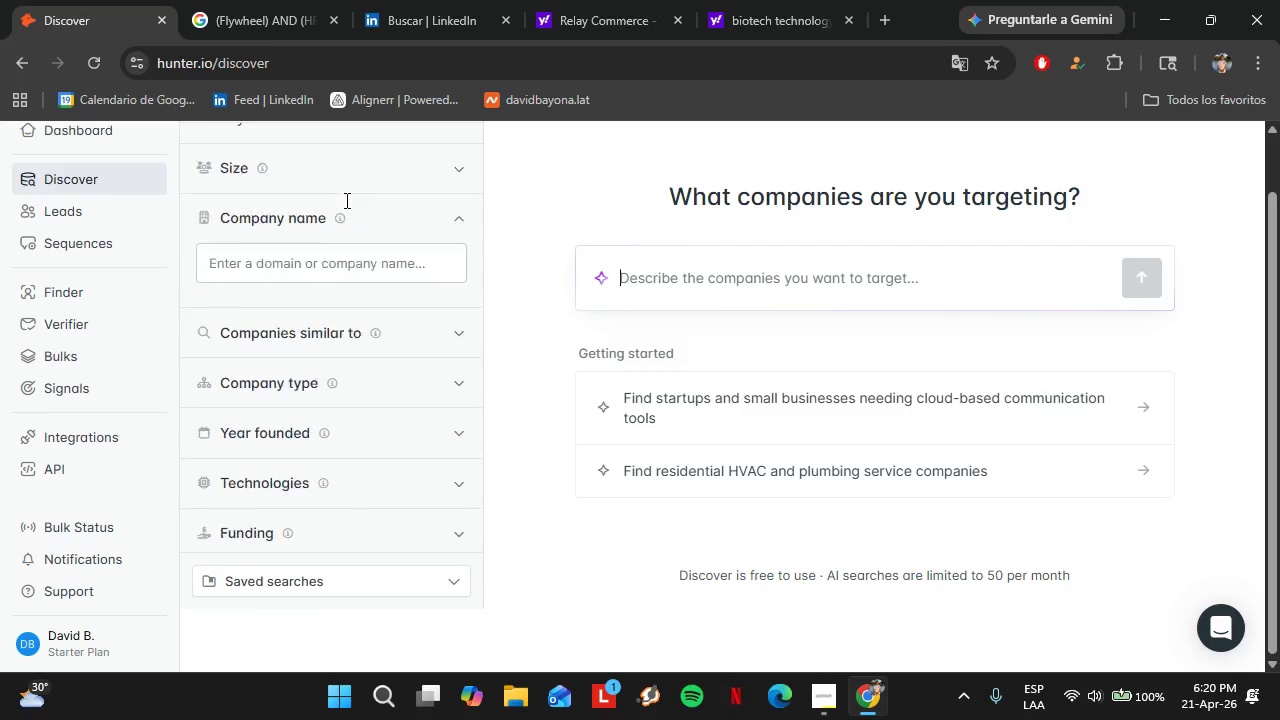 
scroll: coordinate [345, 200], scroll_direction: up, amount: 1.0
 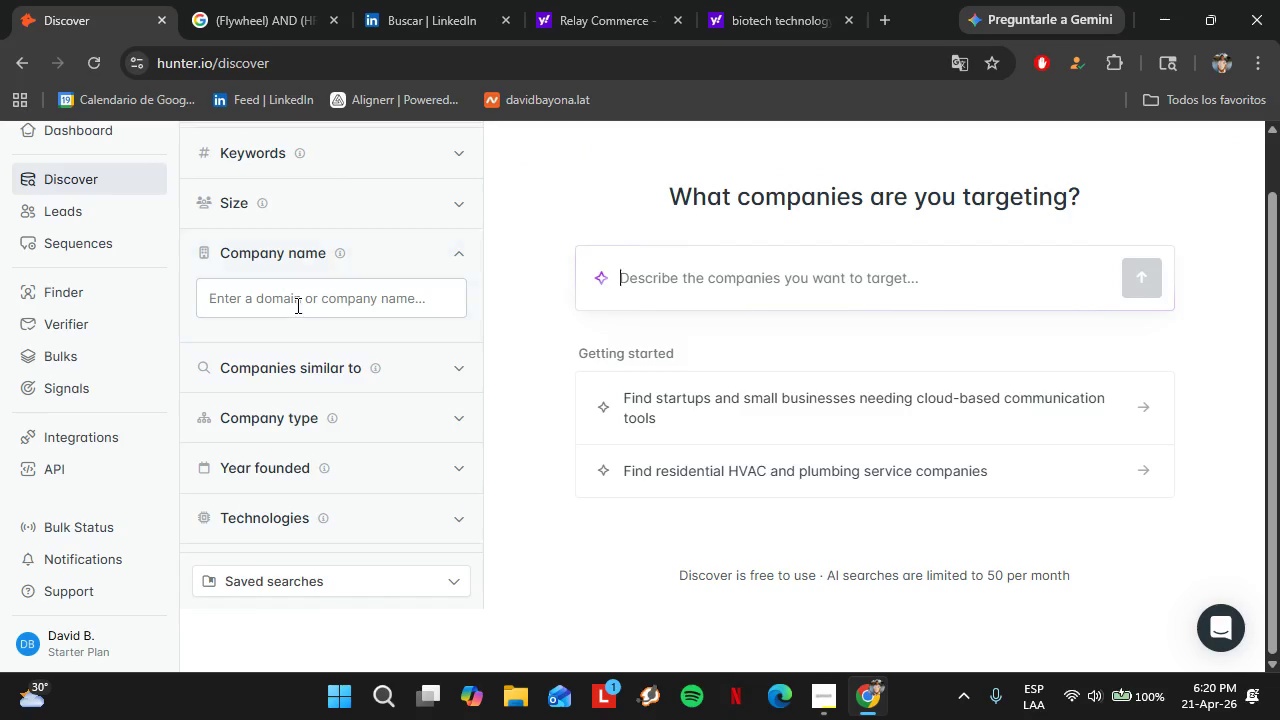 
left_click([296, 305])
 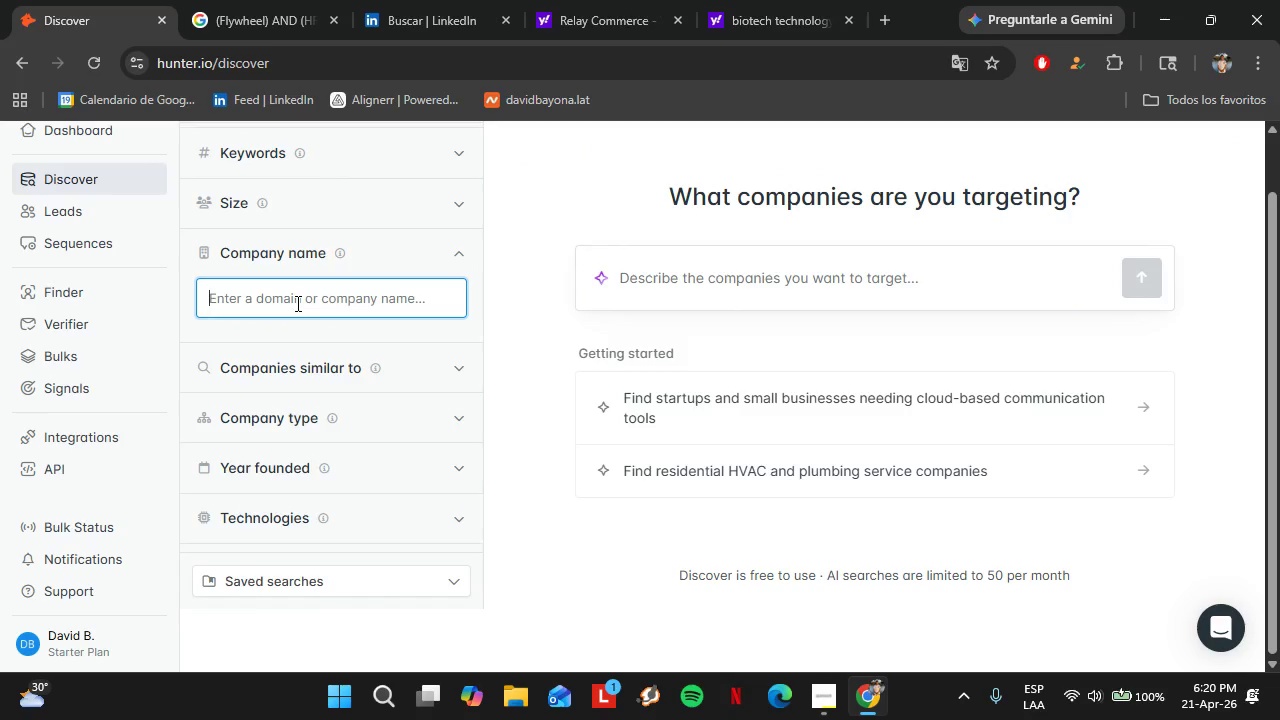 
type(Jd)
key(Backspace)
key(Backspace)
type(JDX )
key(Backspace)
type(pert)
 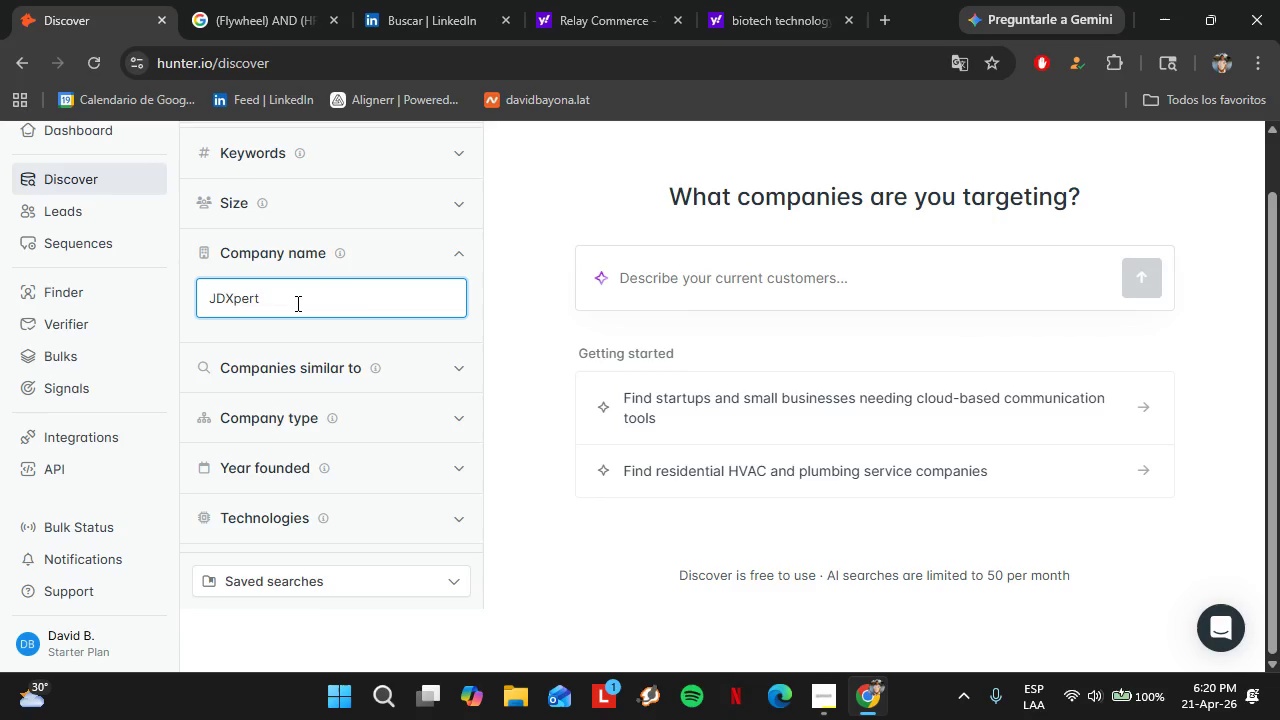 
key(Enter)
 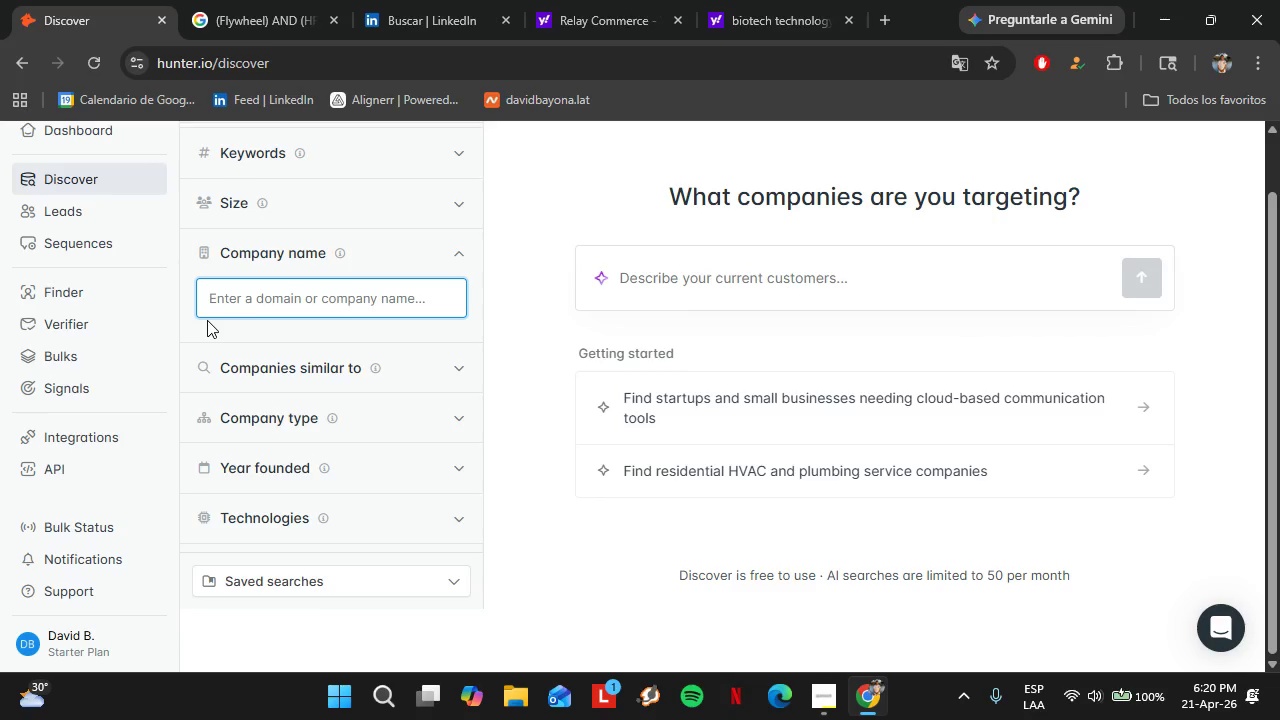 
hold_key(key=ShiftLeft, duration=0.55)
 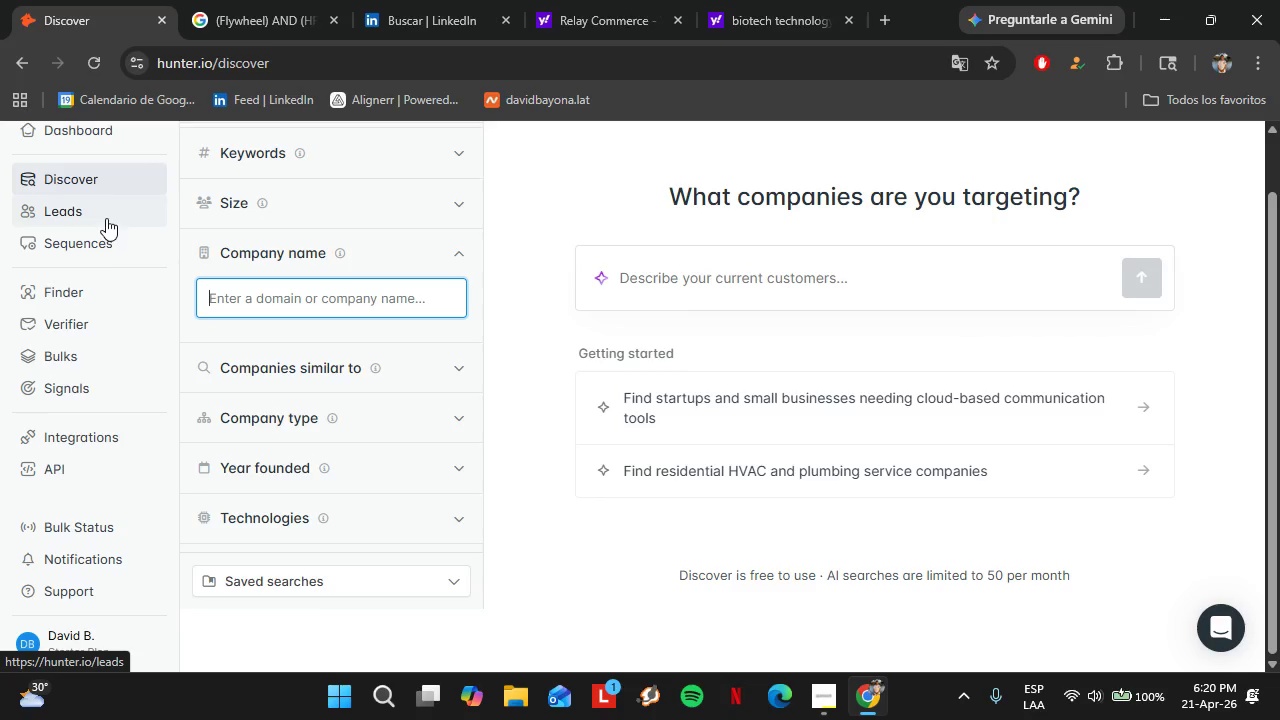 
left_click([105, 216])
 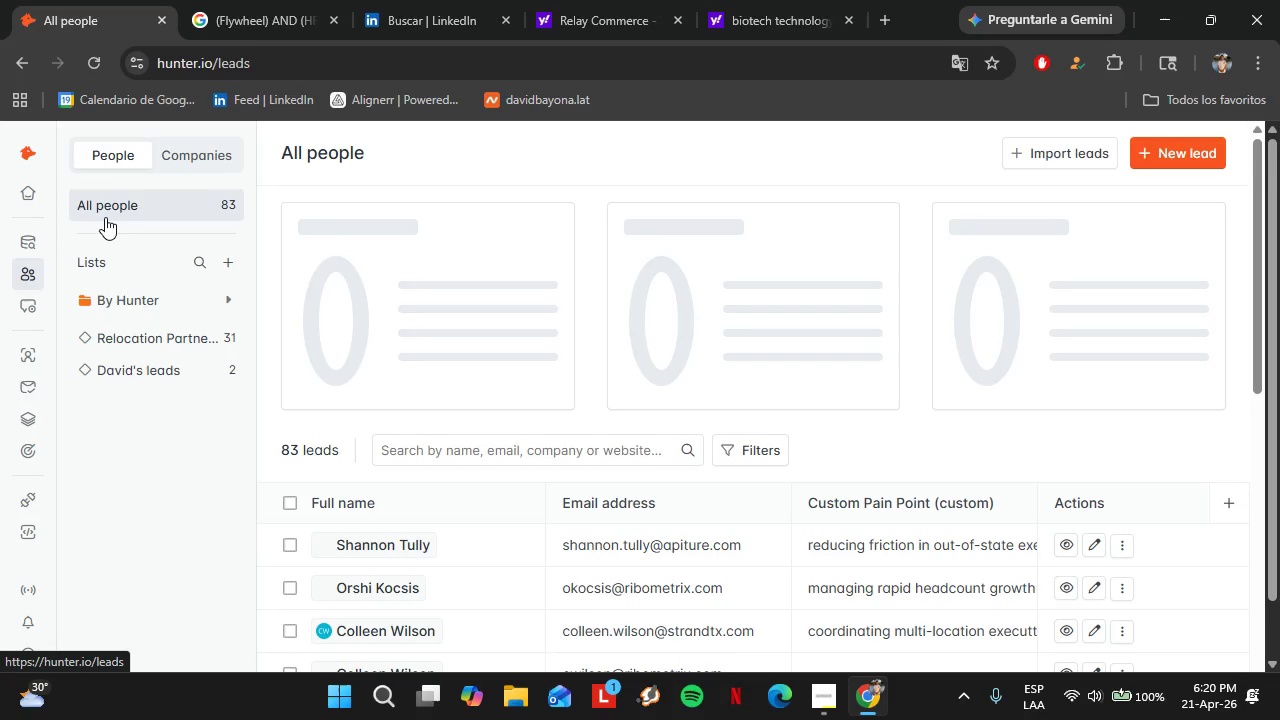 
wait(9.19)
 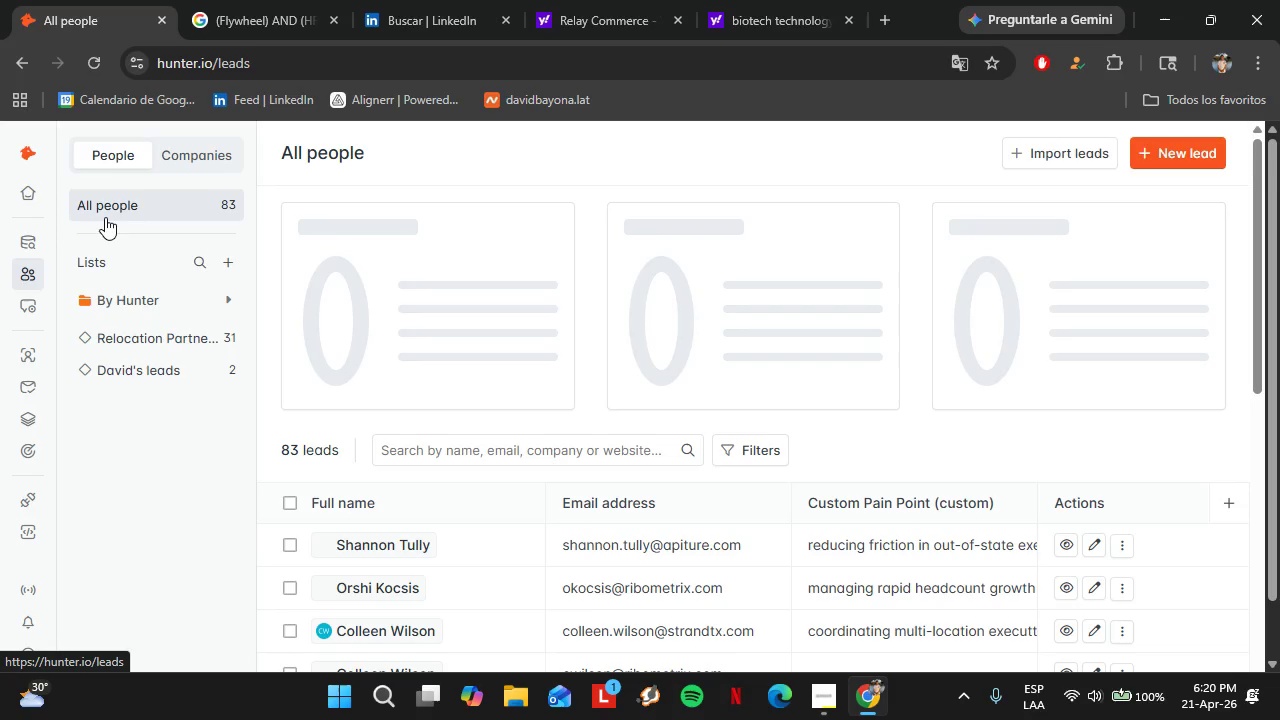 
left_click([184, 328])
 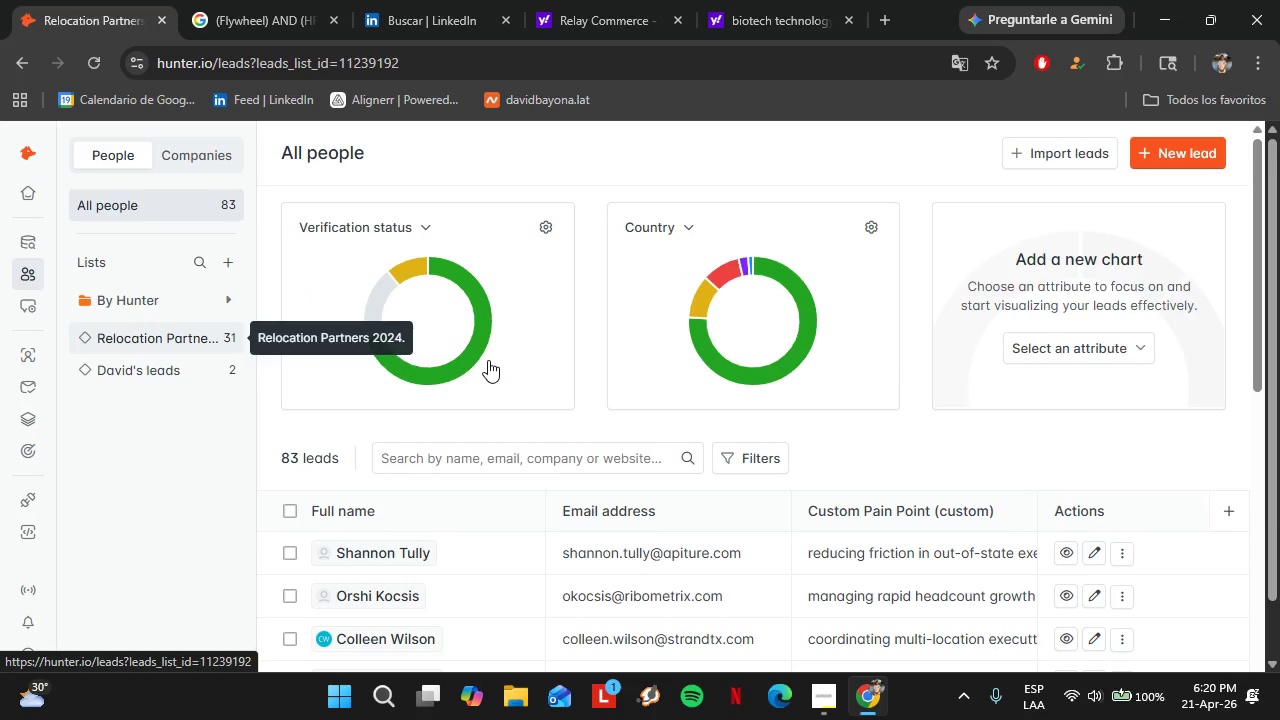 
scroll: coordinate [603, 454], scroll_direction: down, amount: 3.0
 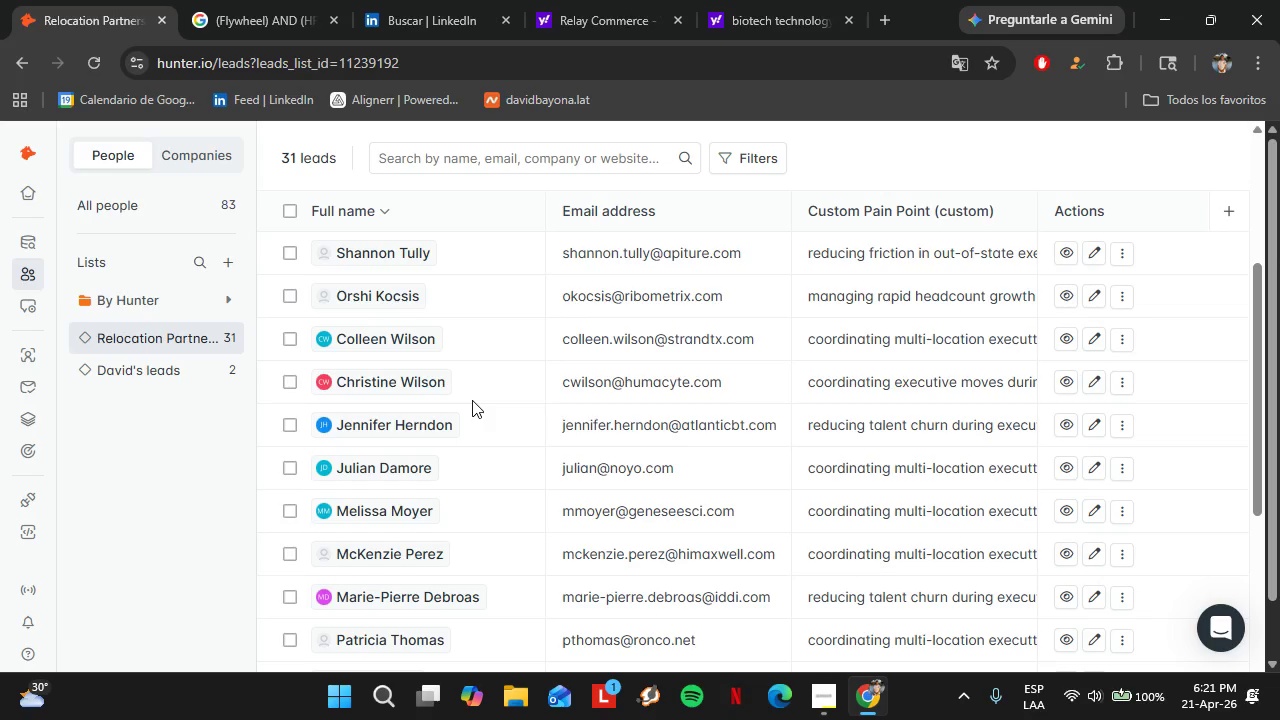 
wait(12.95)
 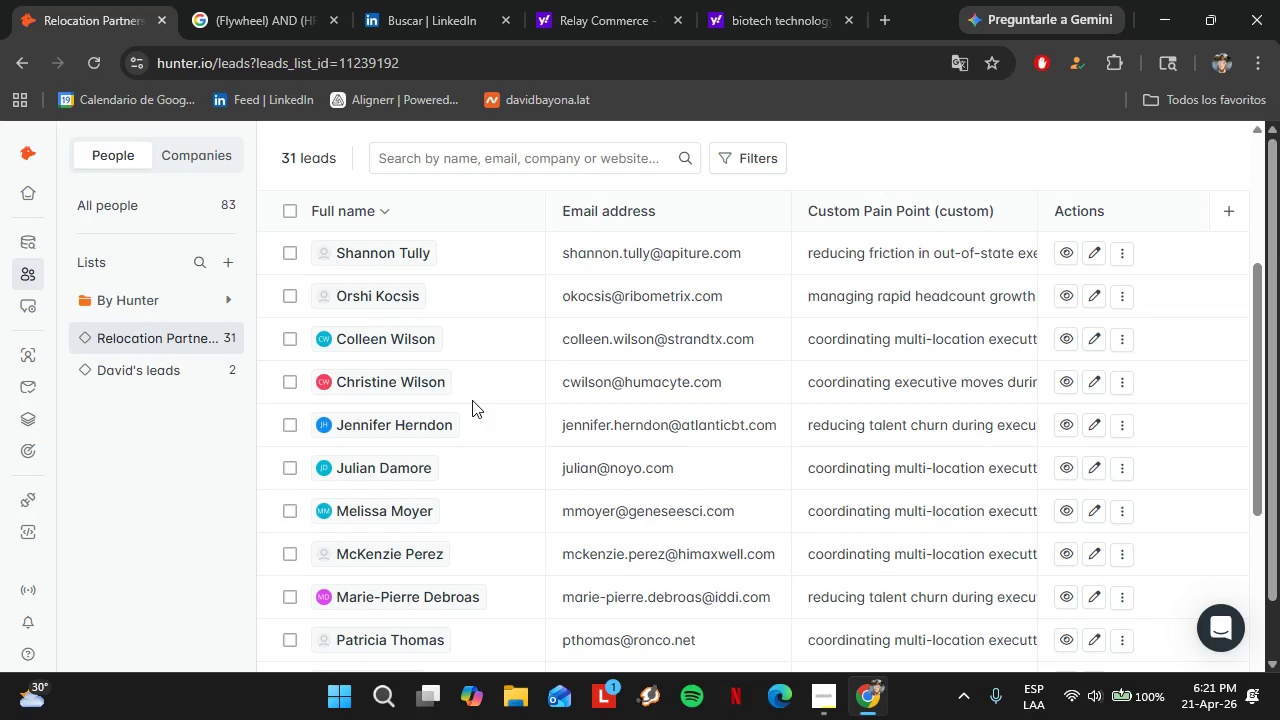 
scroll: coordinate [734, 405], scroll_direction: down, amount: 4.0
 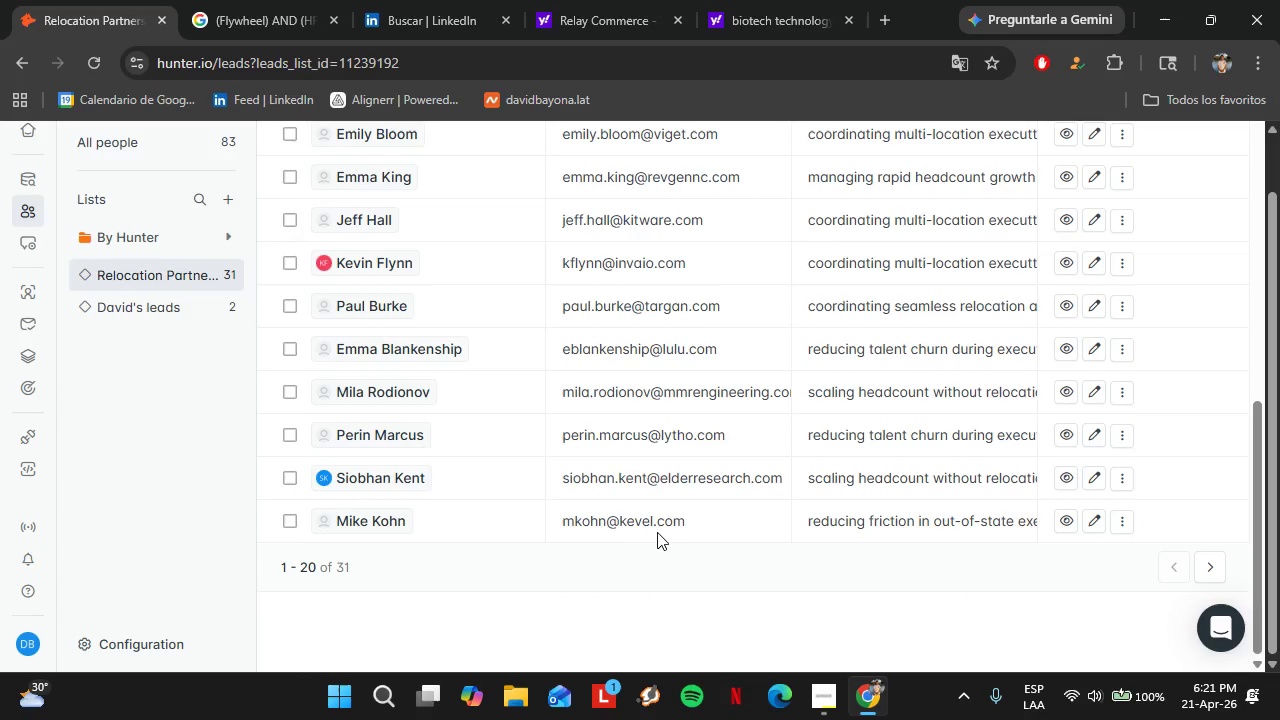 
scroll: coordinate [592, 435], scroll_direction: up, amount: 8.0
 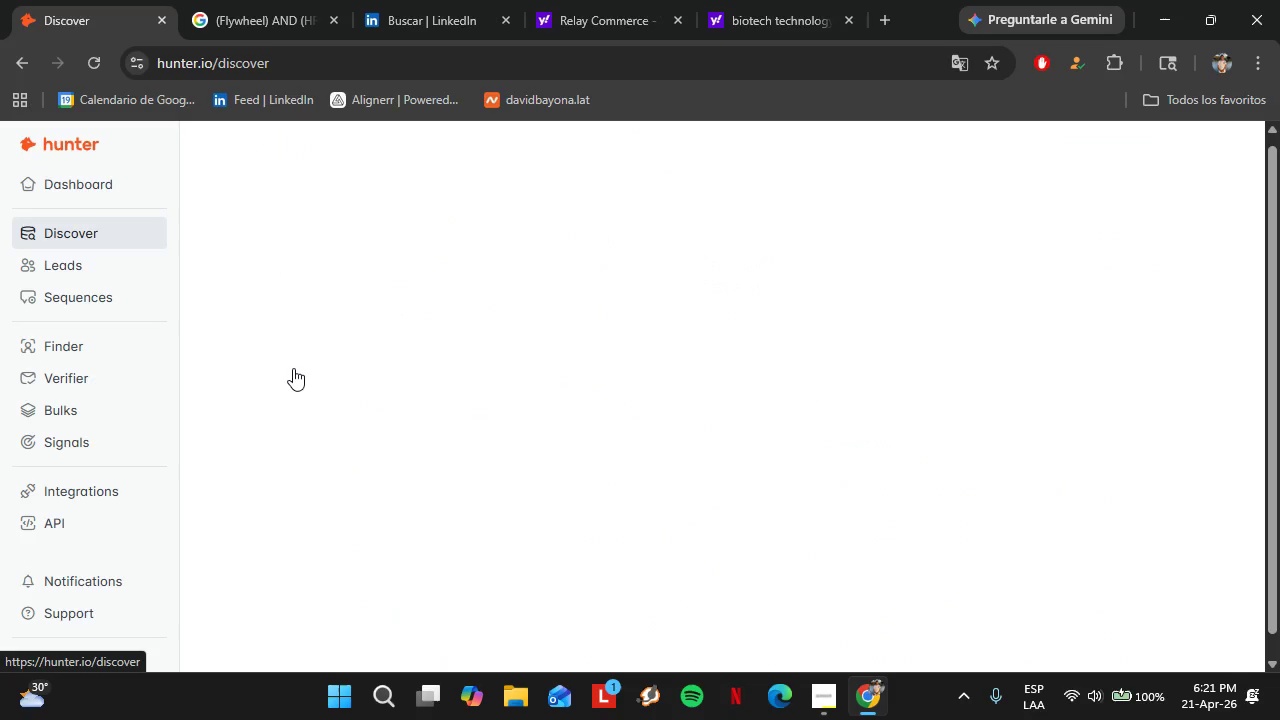 
mouse_move([193, 383])
 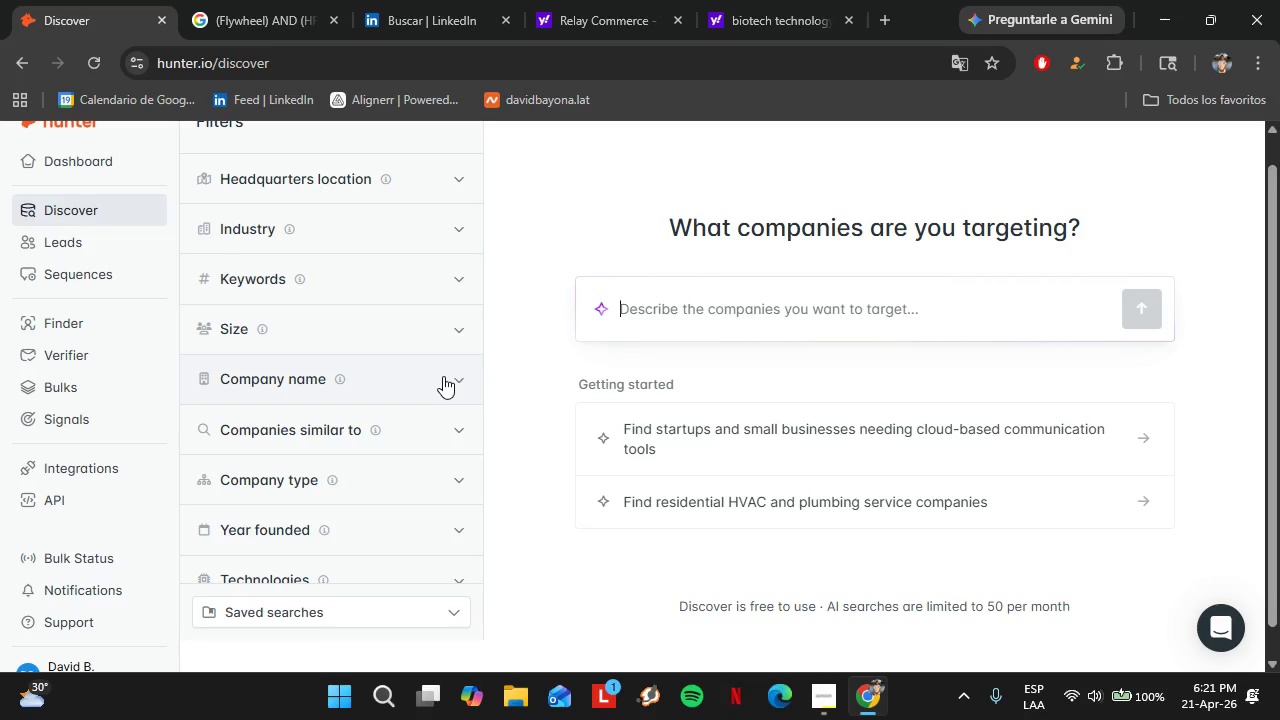 
left_click([452, 377])
 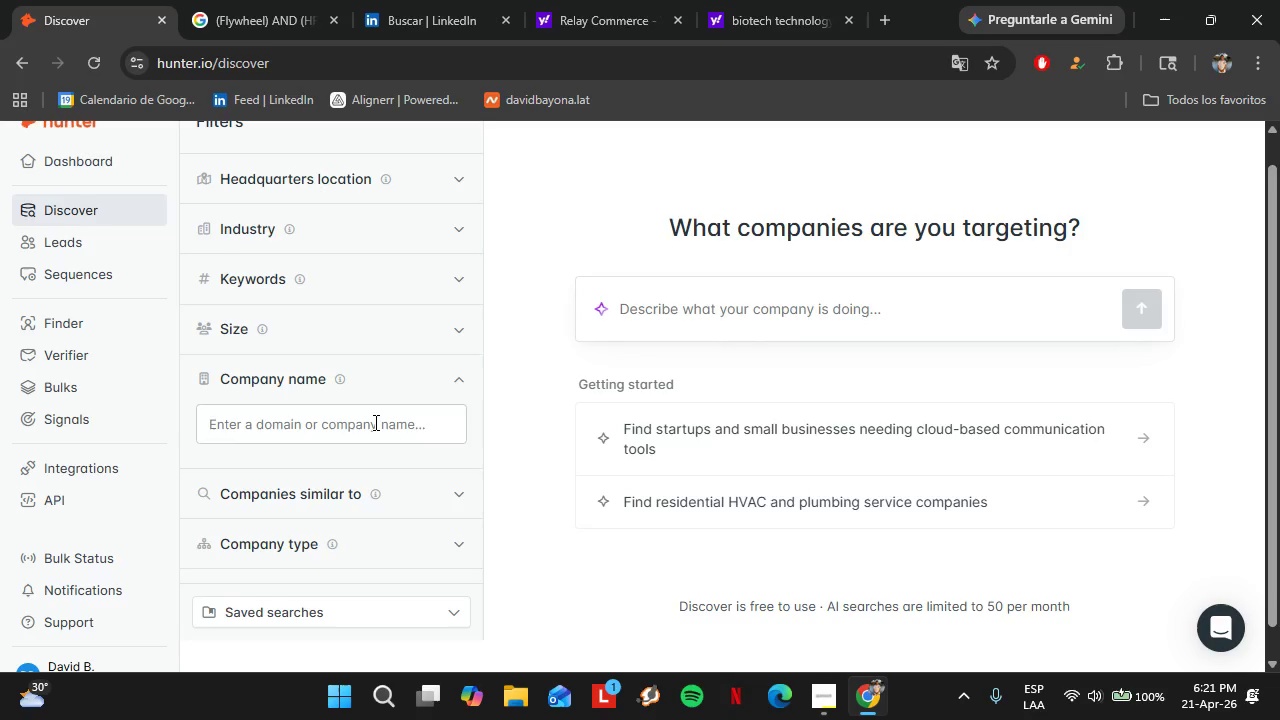 
left_click([374, 422])
 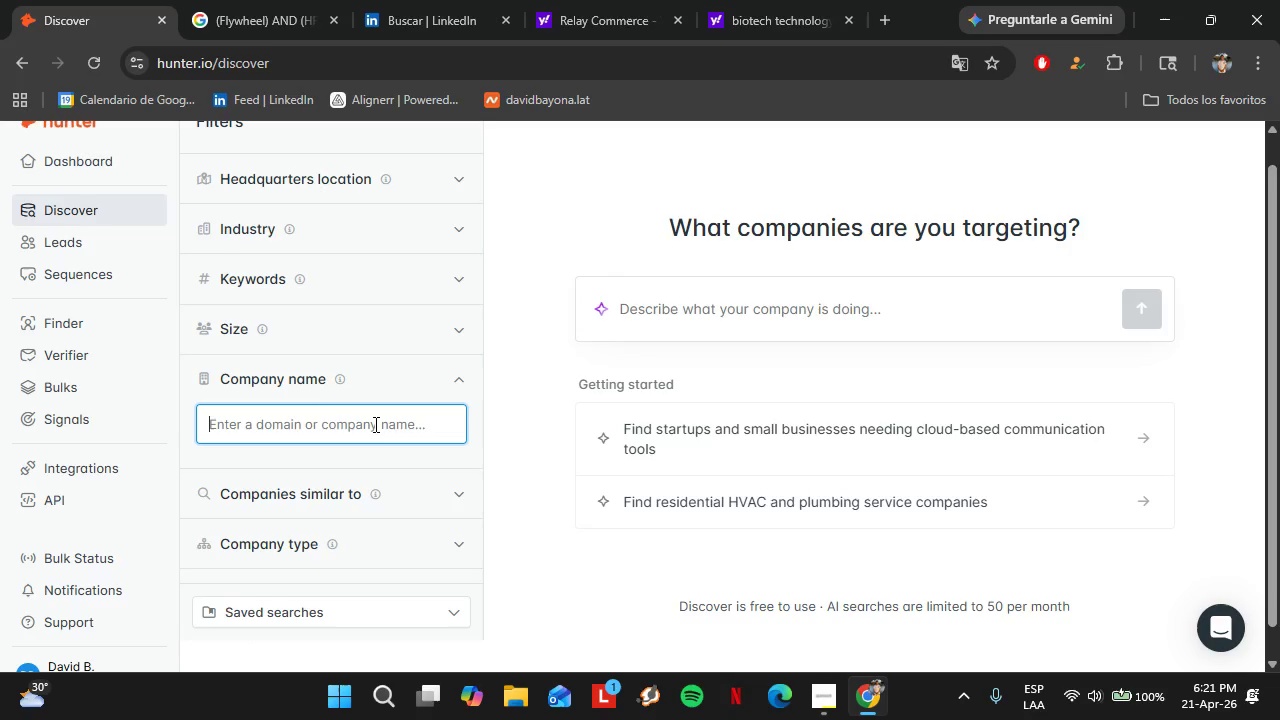 
type(Cree )
 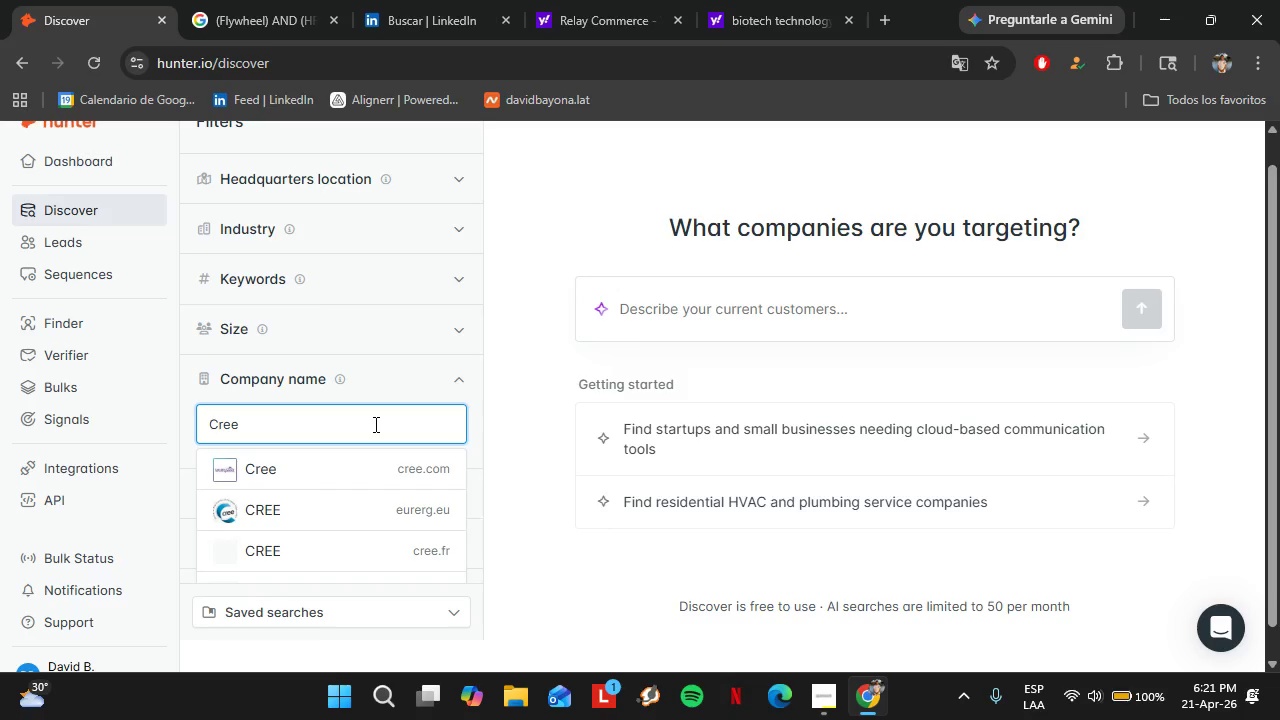 
type(Lighting)
 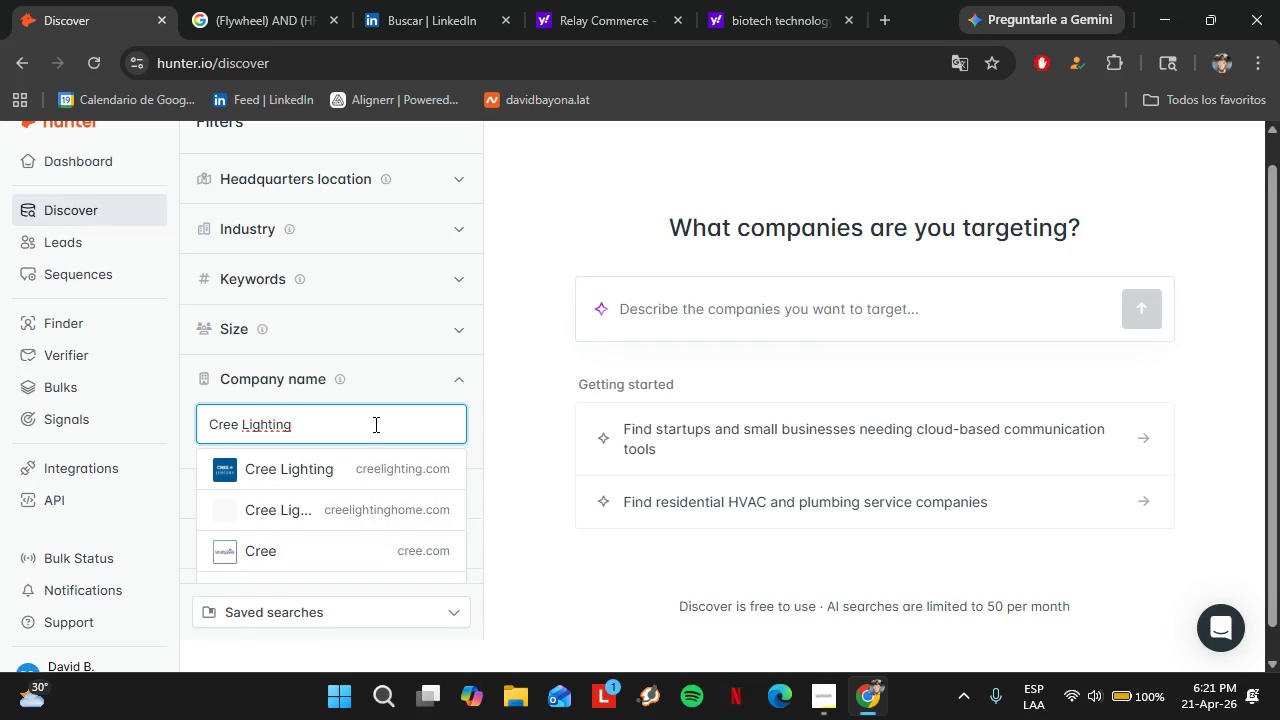 
type( RTP)
 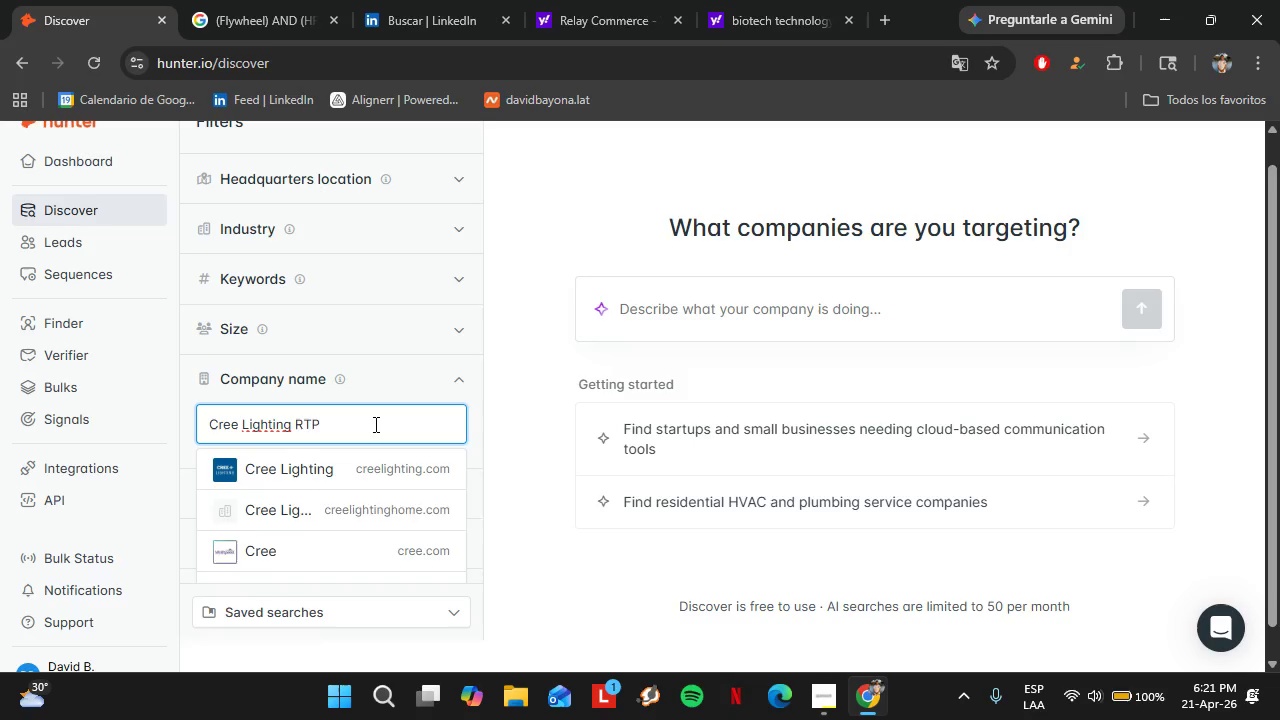 
left_click([351, 465])
 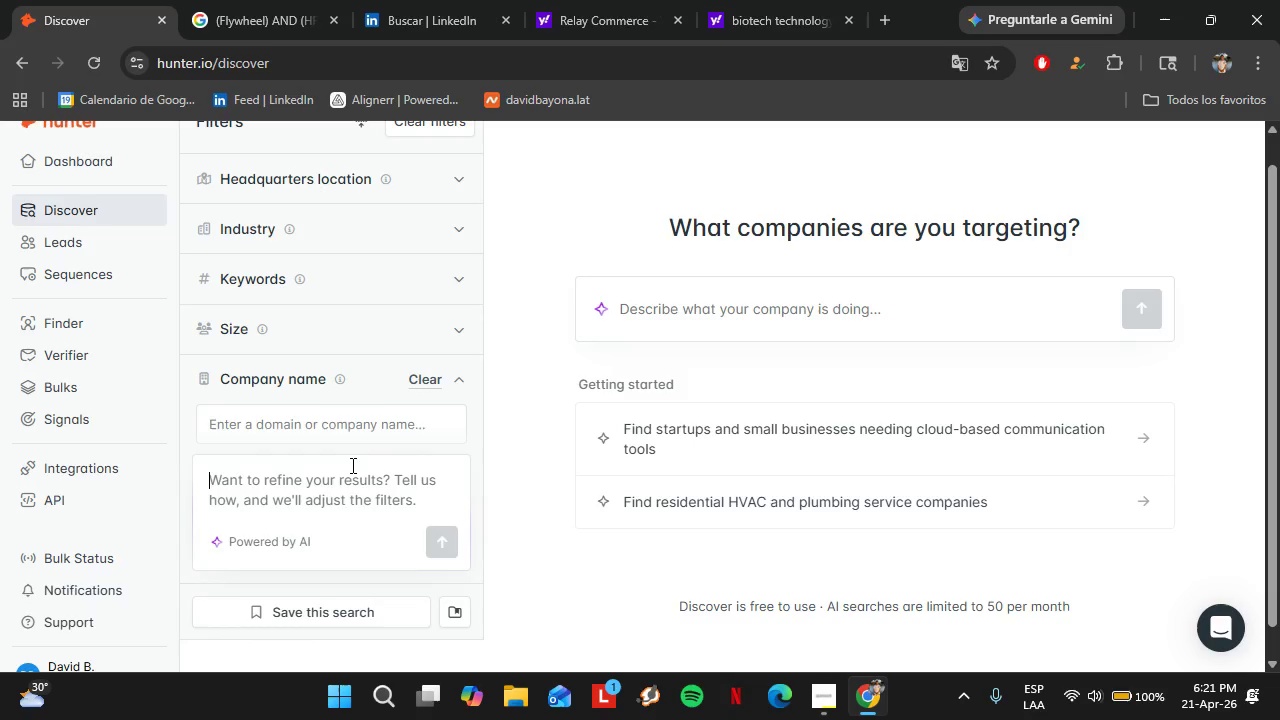 
scroll: coordinate [409, 416], scroll_direction: none, amount: 0.0
 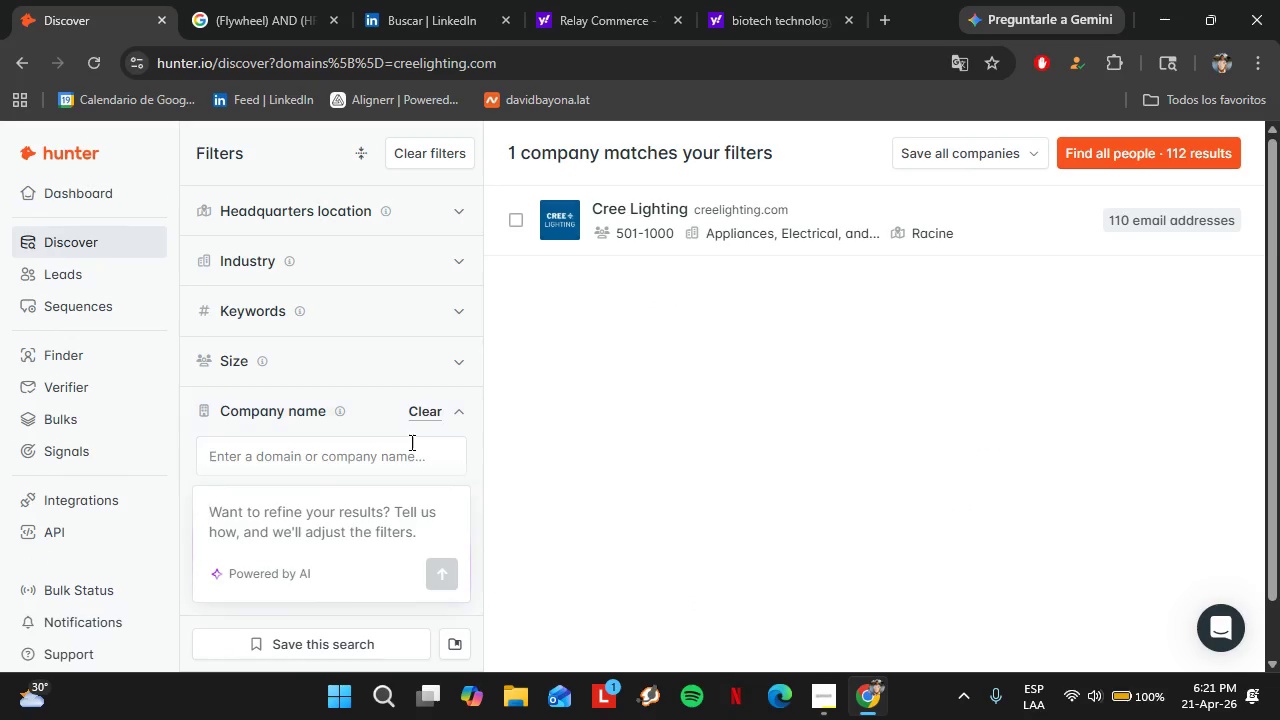 
double_click([421, 413])
 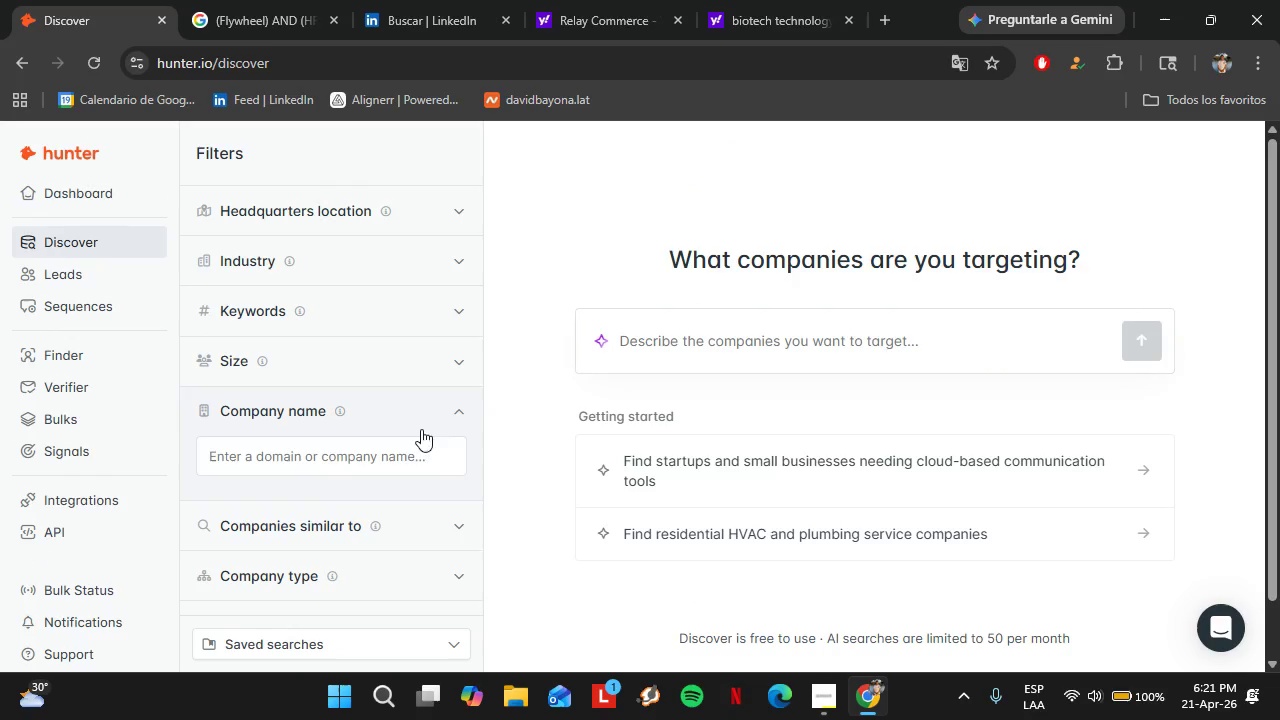 
double_click([389, 461])
 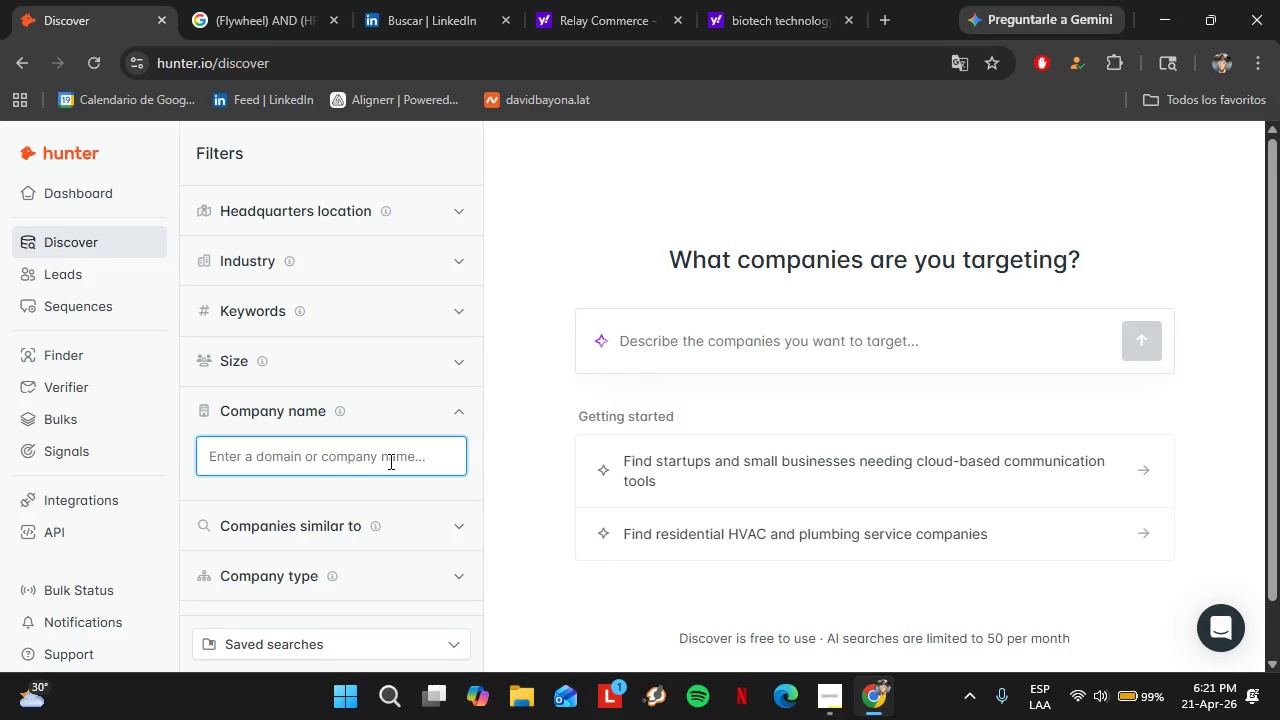 
type(Dataf)
key(Backspace)
type(Fleetsa)
key(Backspace)
 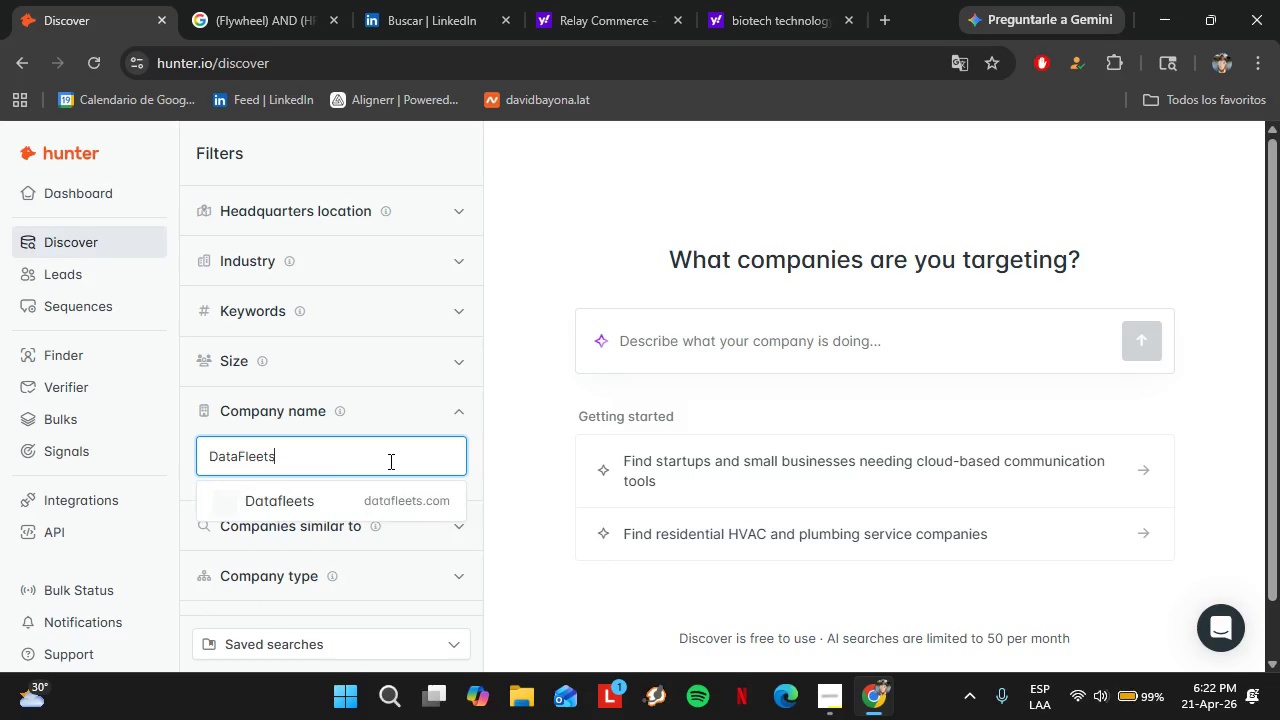 
left_click([314, 501])
 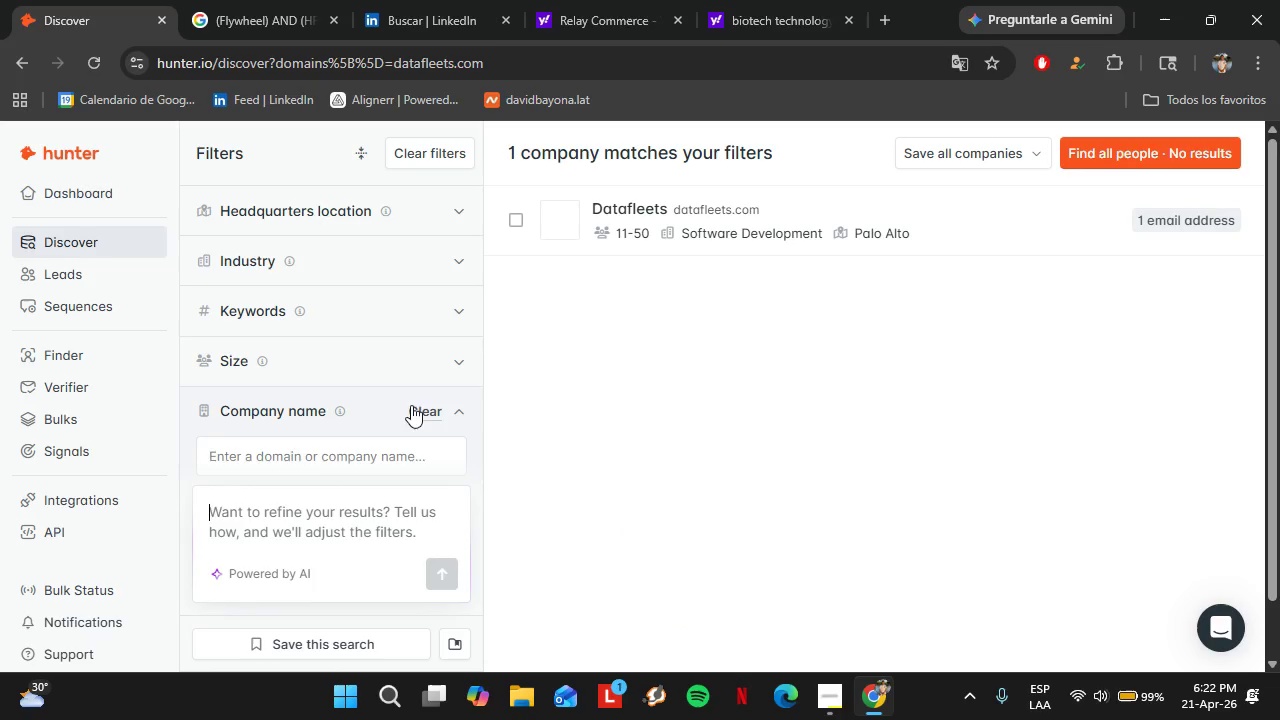 
left_click([413, 412])
 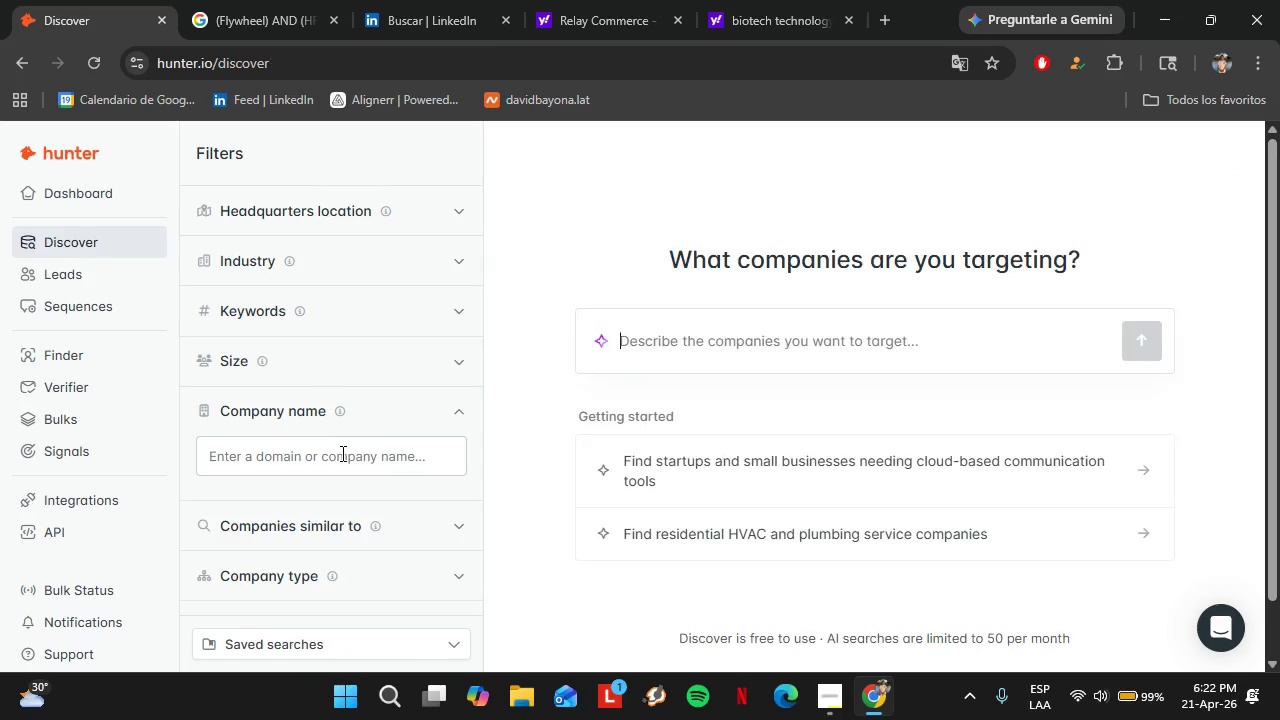 
left_click([341, 453])
 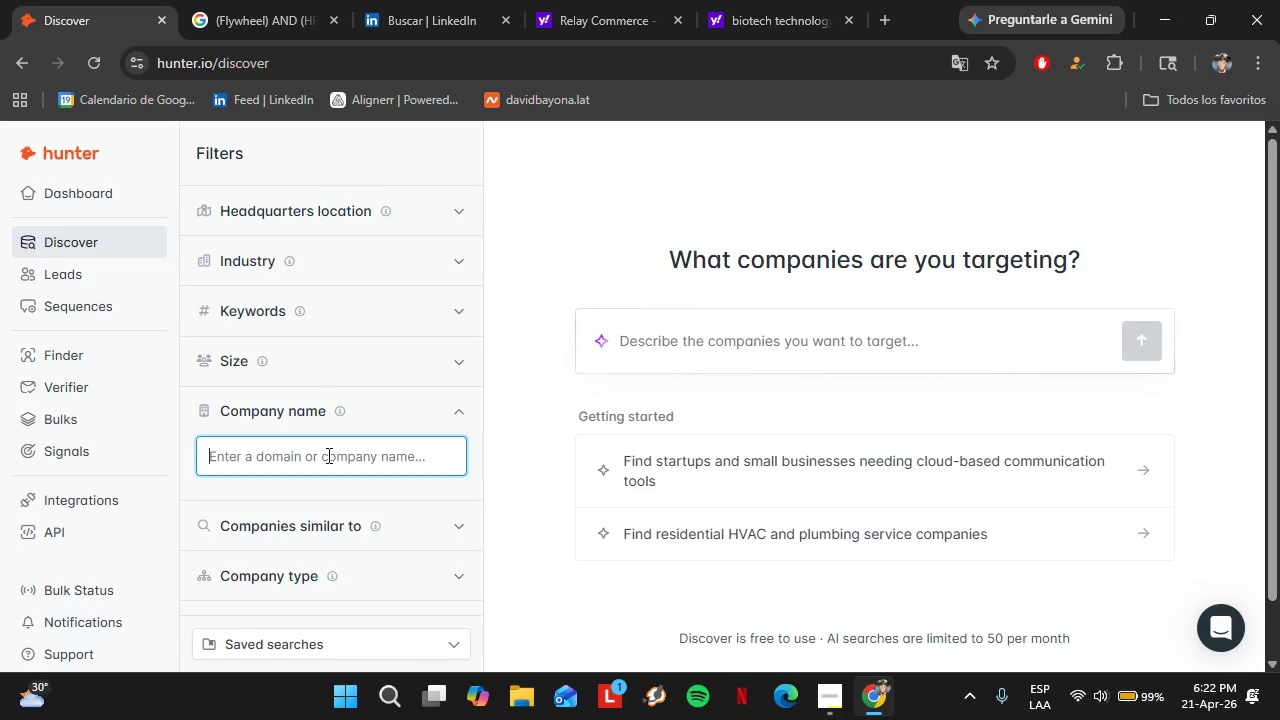 
left_click([327, 455])
 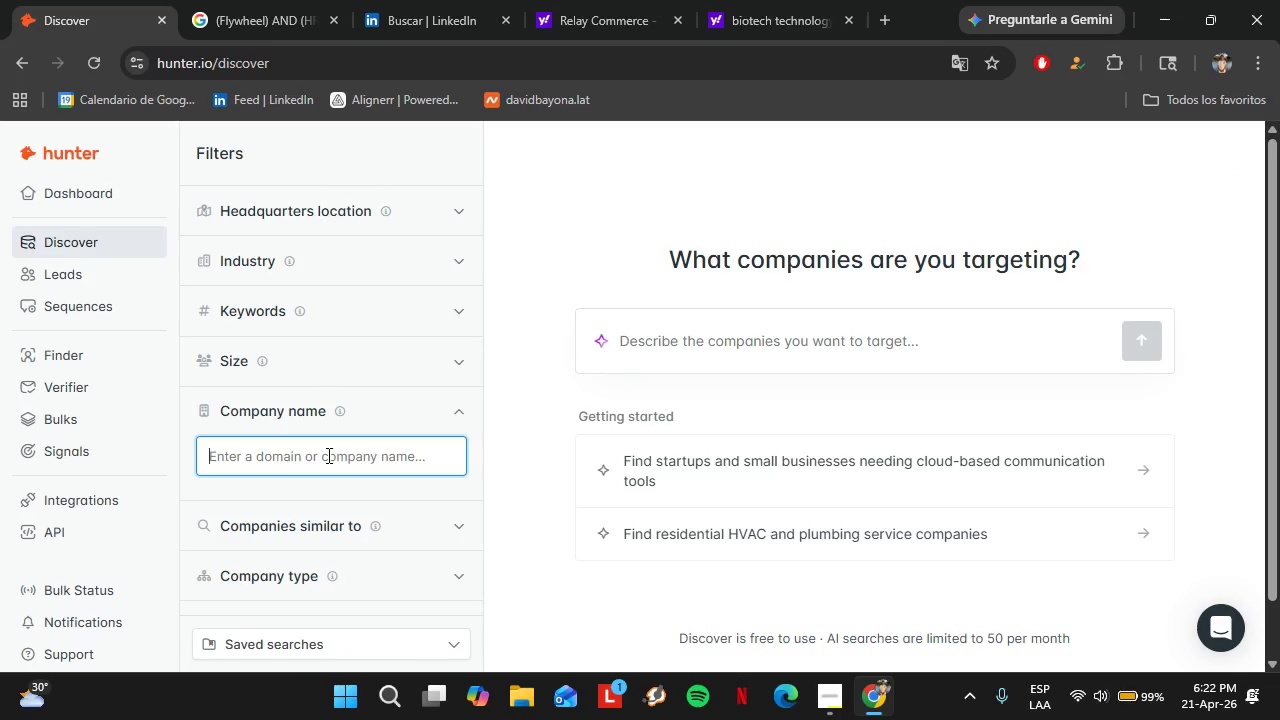 
type(Analytical Graphics)
 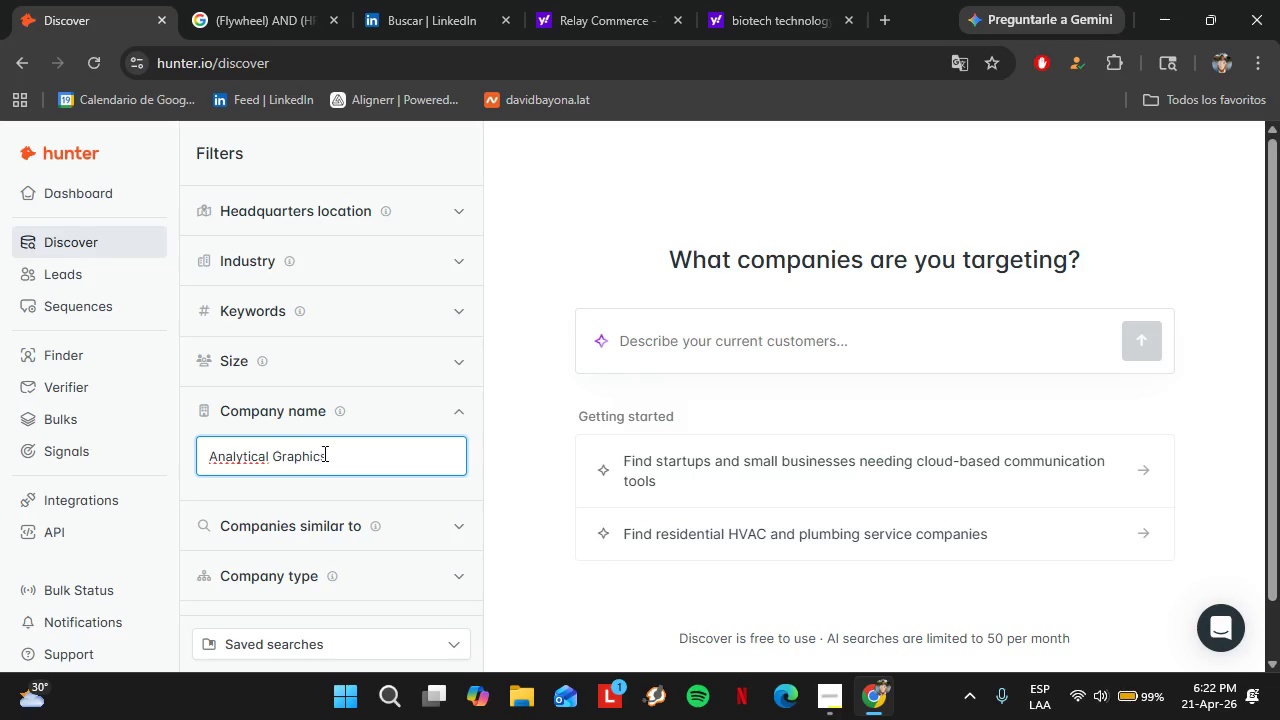 
left_click([369, 531])
 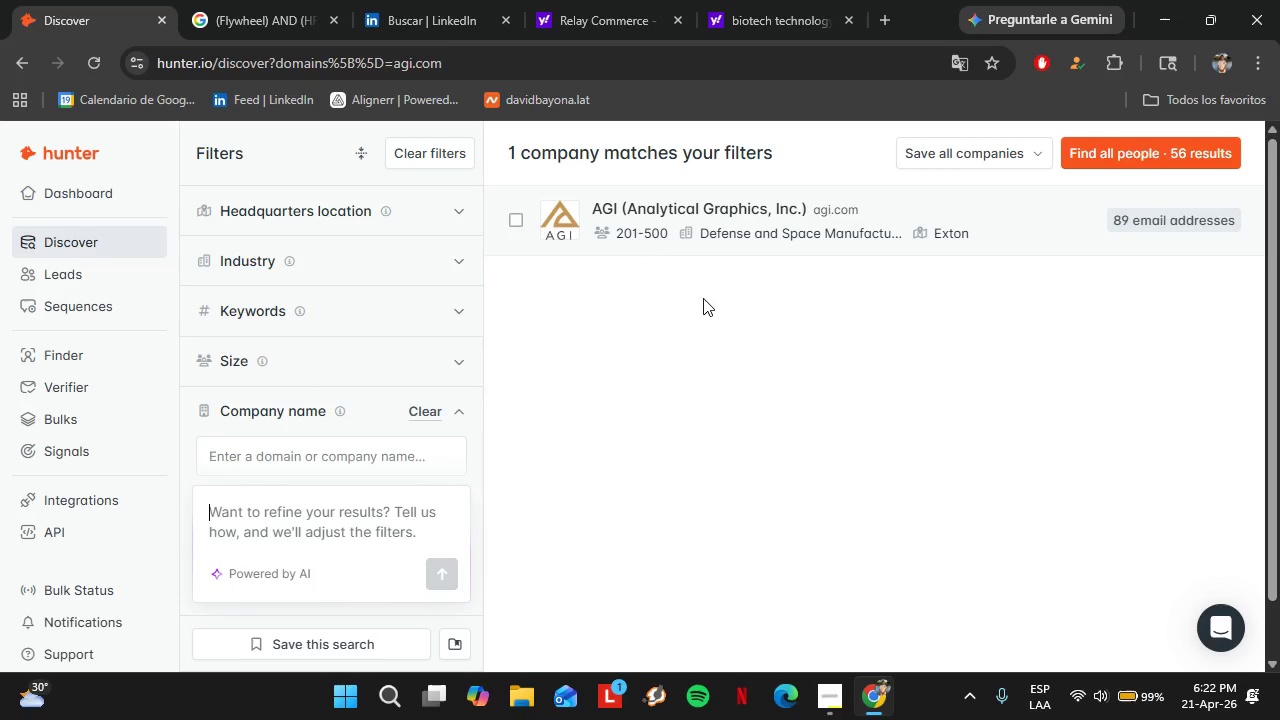 
wait(5.23)
 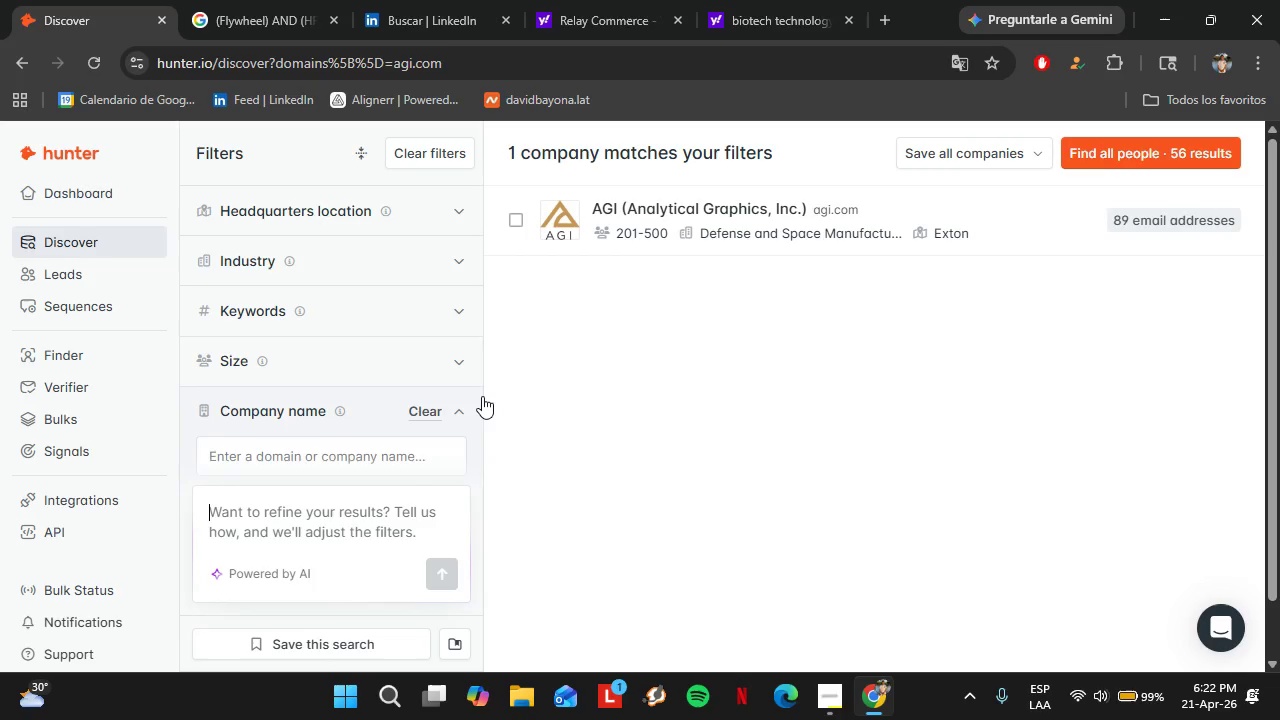 
left_click([420, 404])
 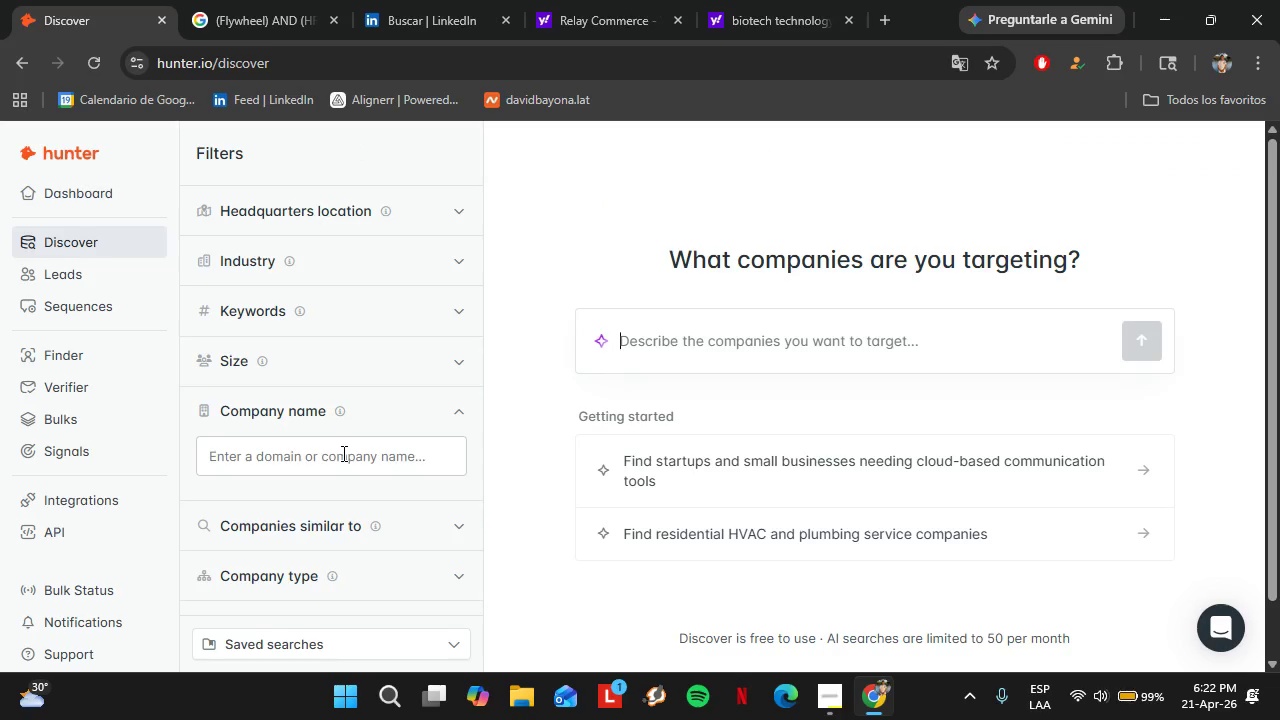 
left_click([342, 453])
 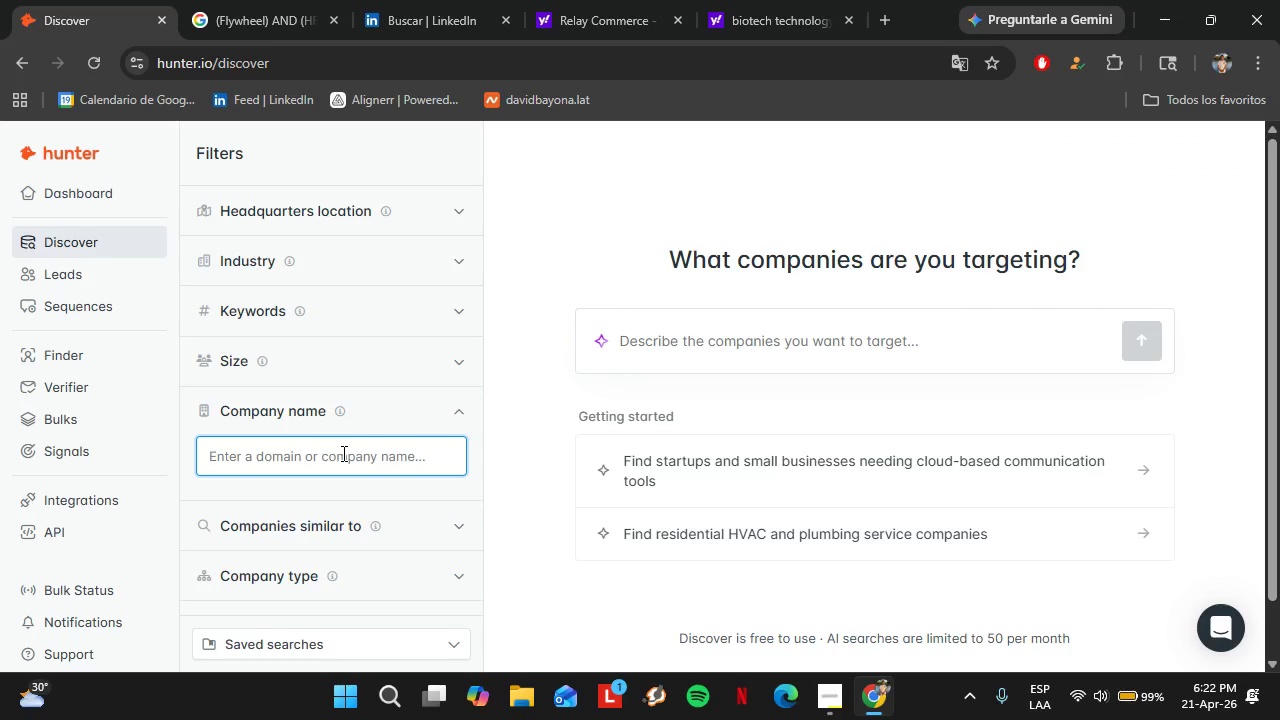 
type(Haasalert)
 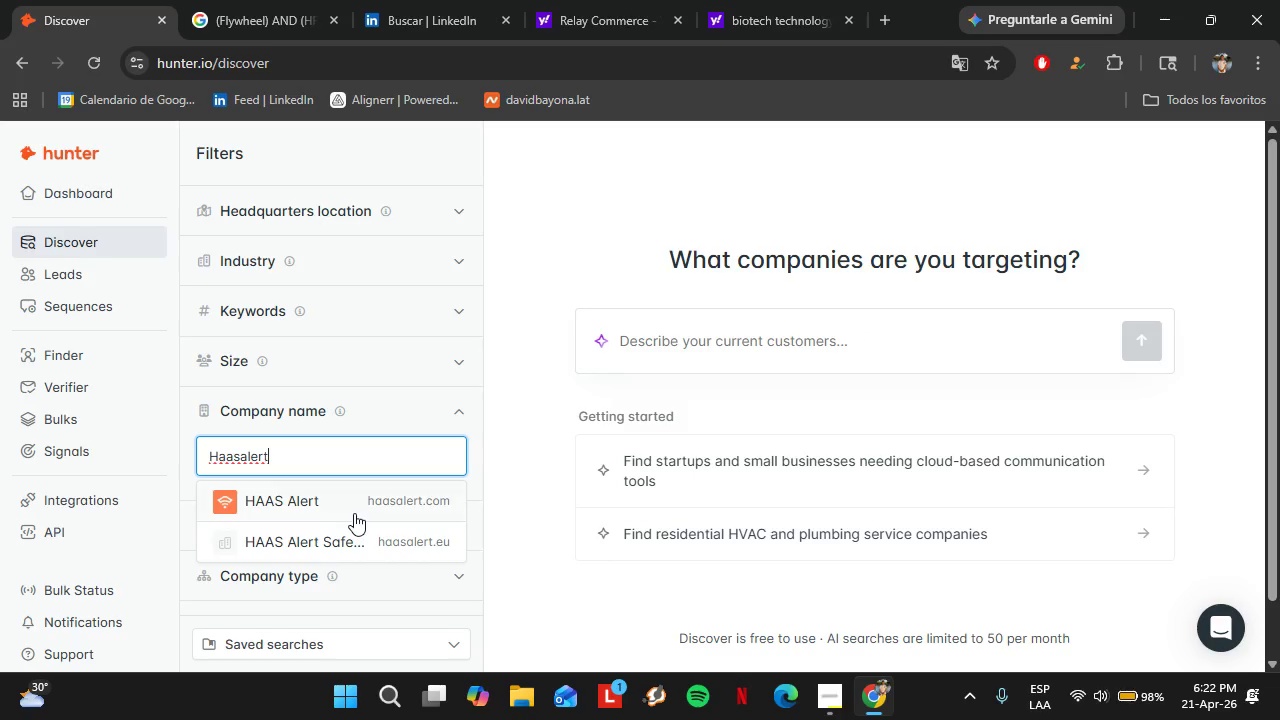 
left_click([347, 498])
 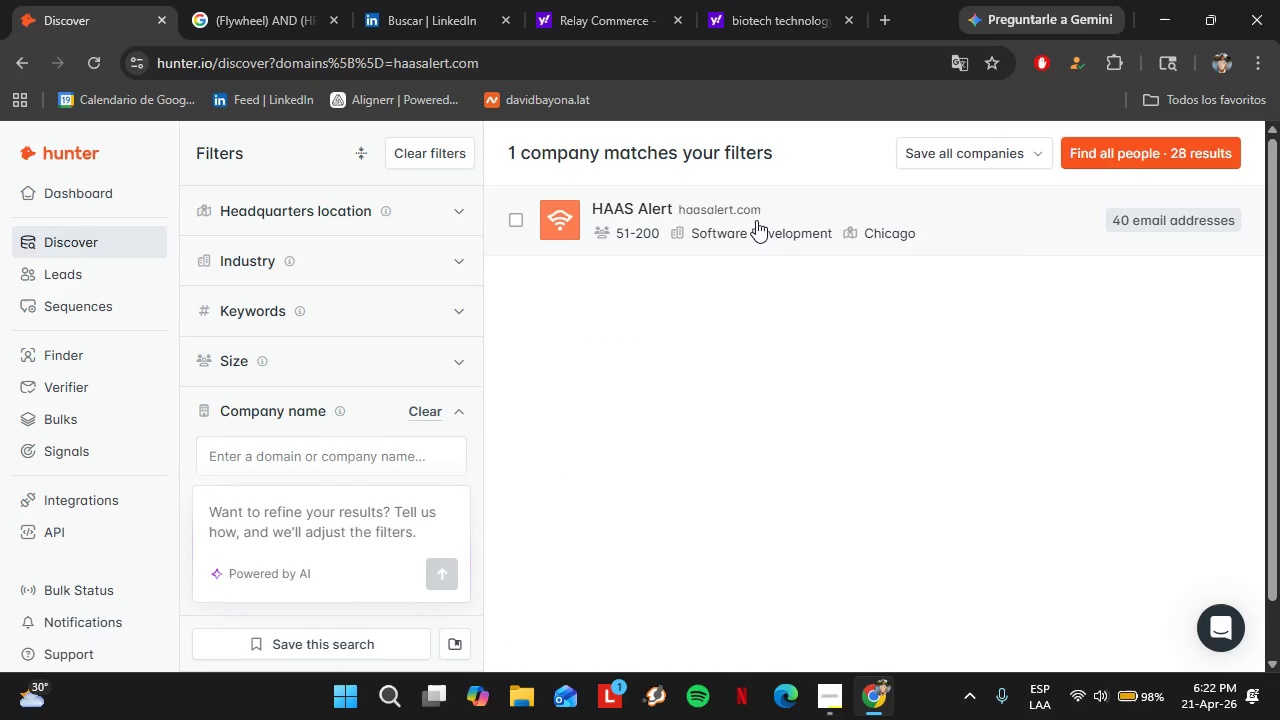 
left_click([838, 207])
 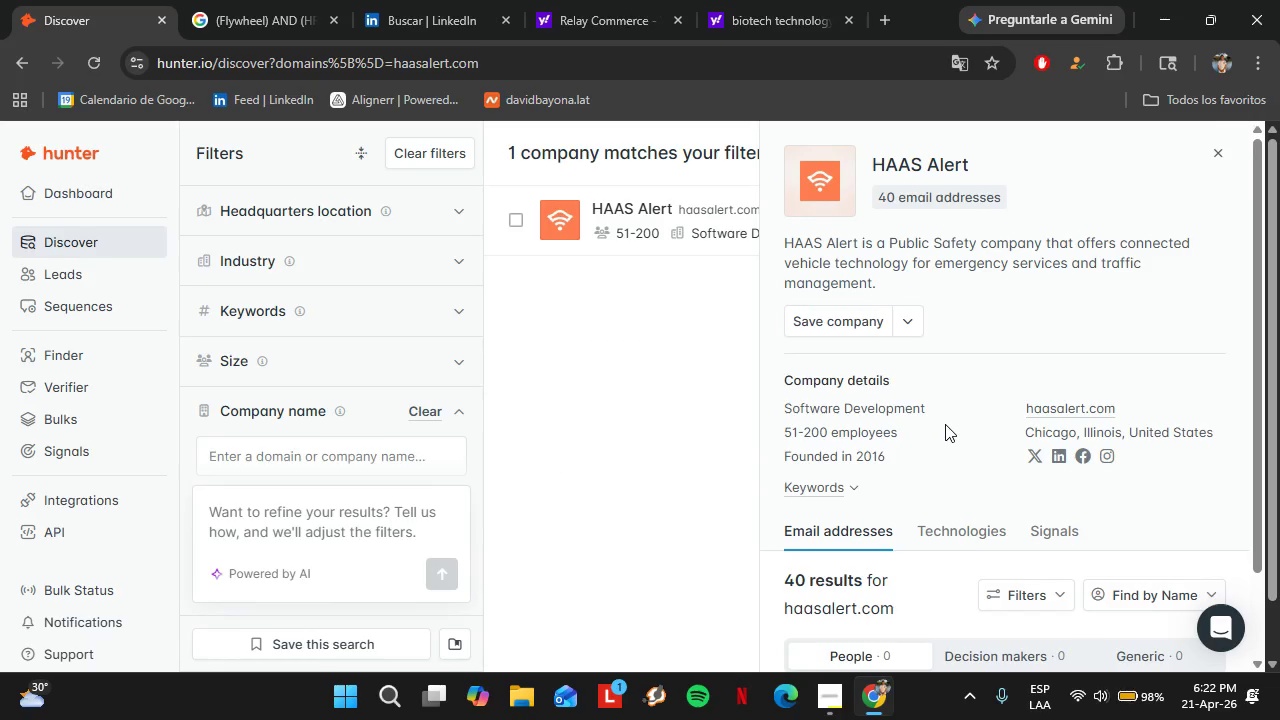 
scroll: coordinate [946, 424], scroll_direction: down, amount: 11.0
 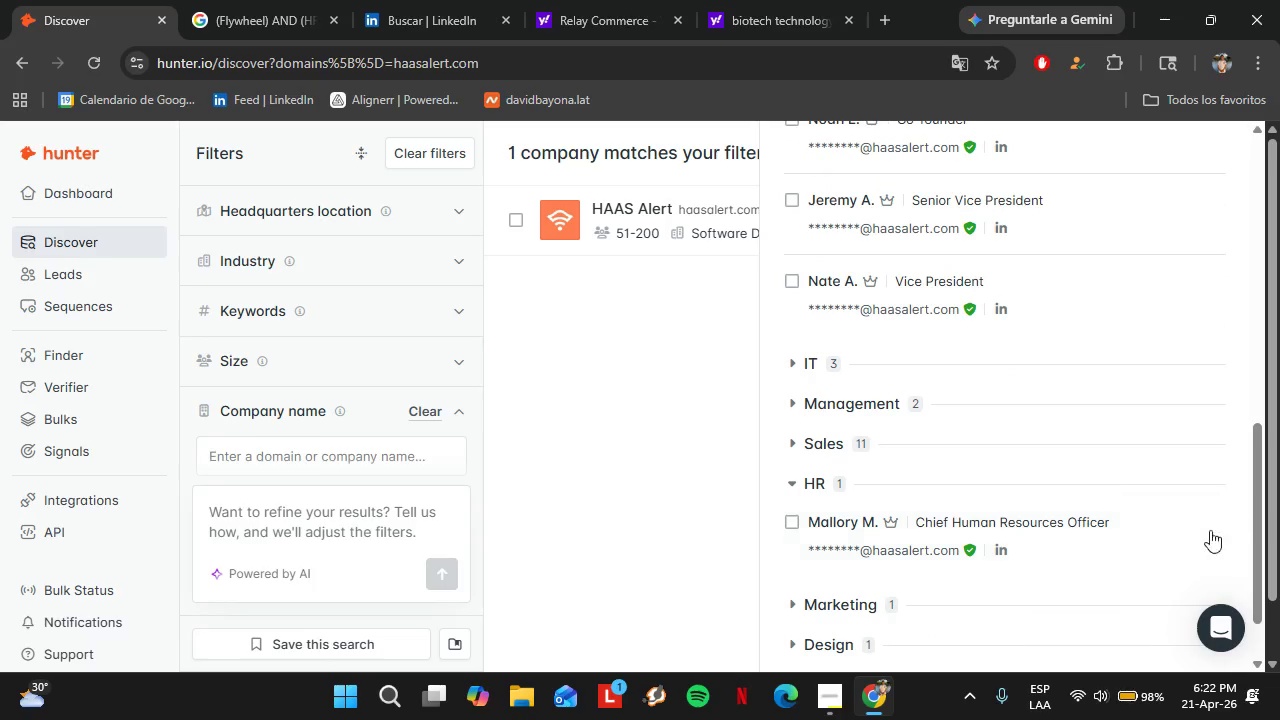 
left_click([1174, 533])
 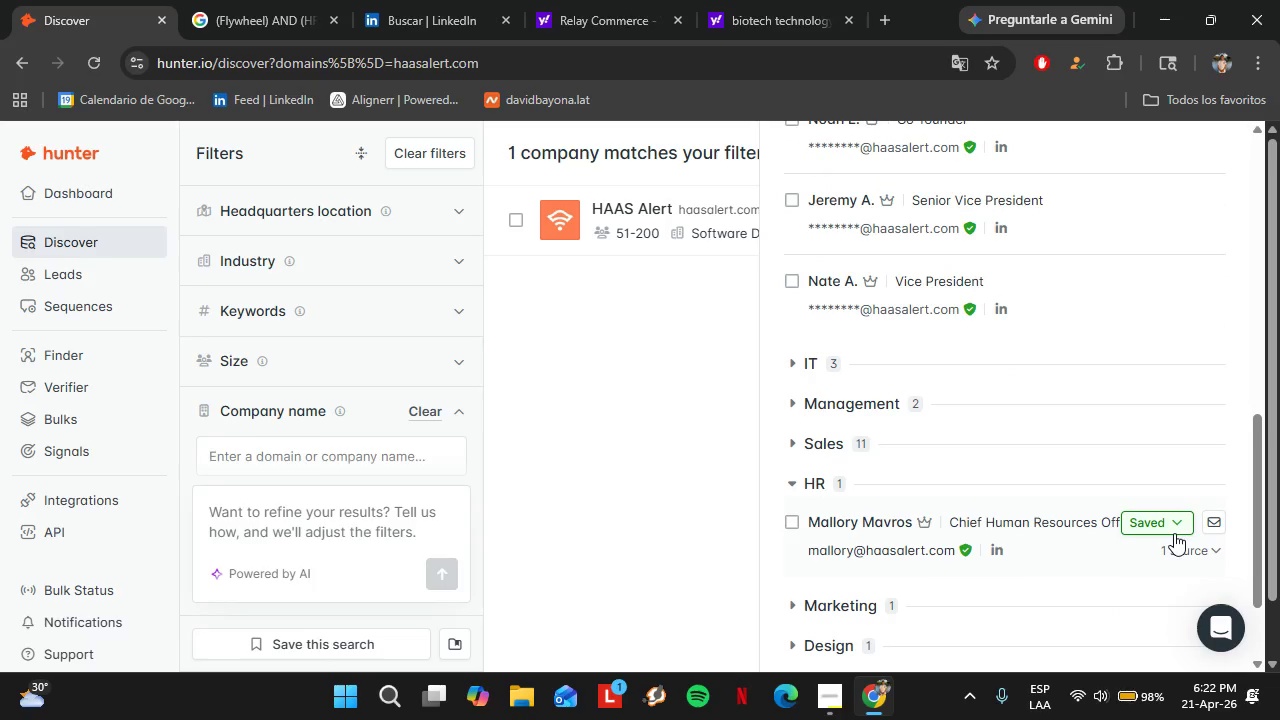 
left_click([1174, 533])
 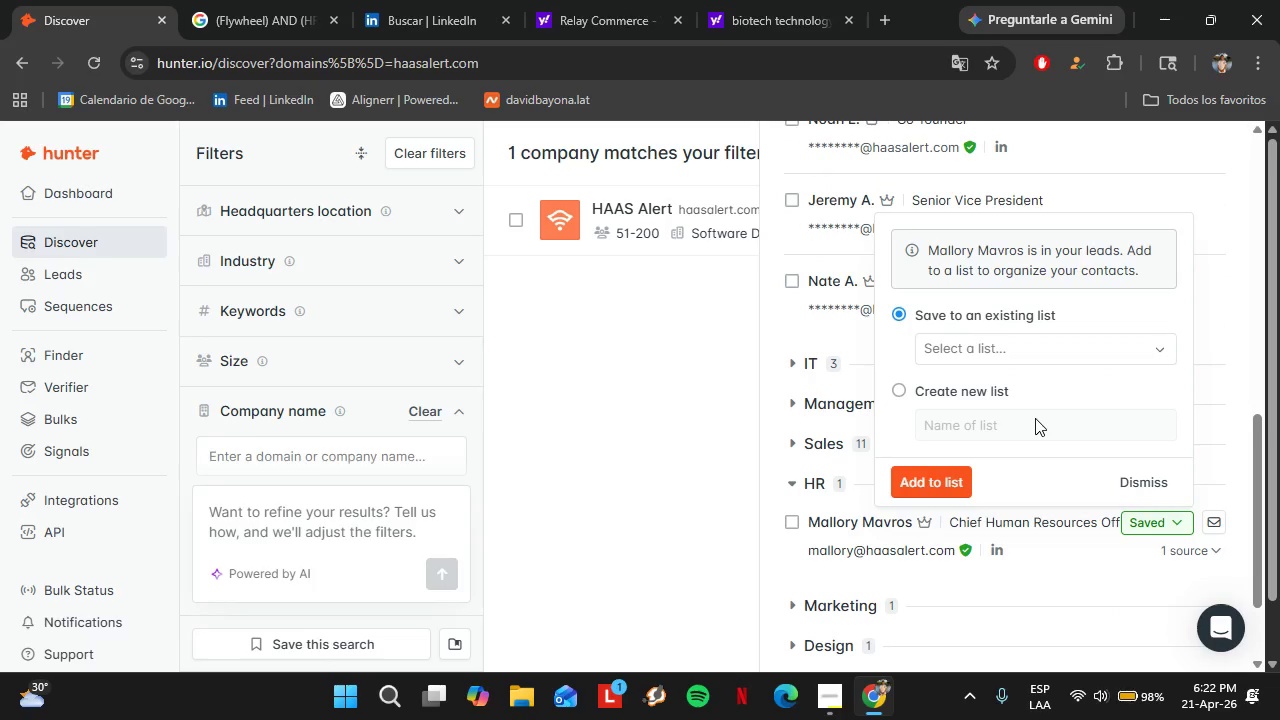 
left_click([1026, 350])
 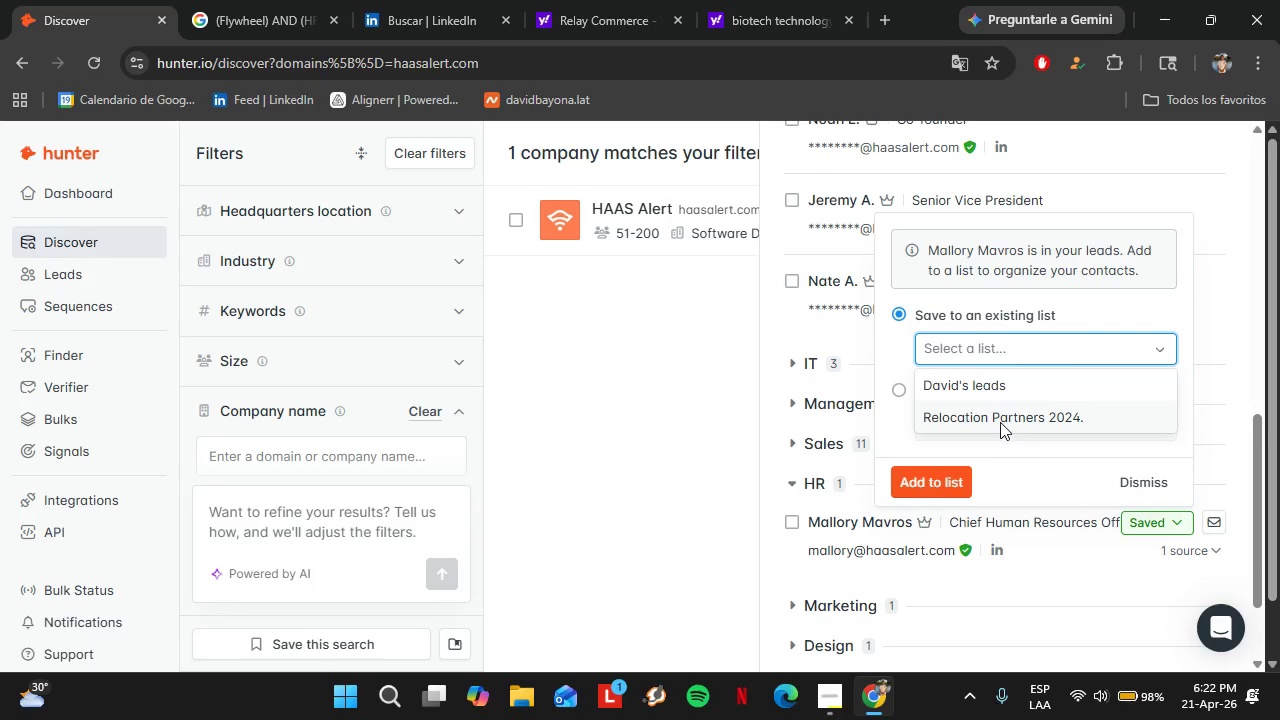 
left_click([1000, 422])
 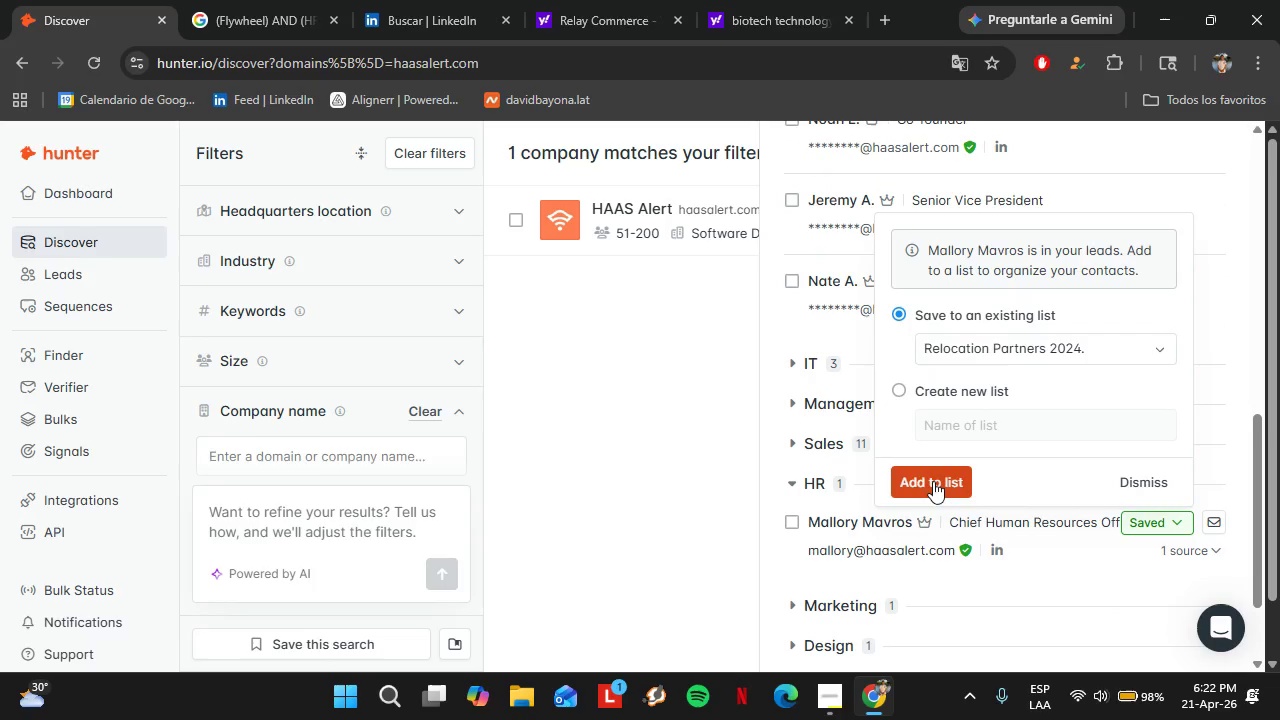 
double_click([933, 481])
 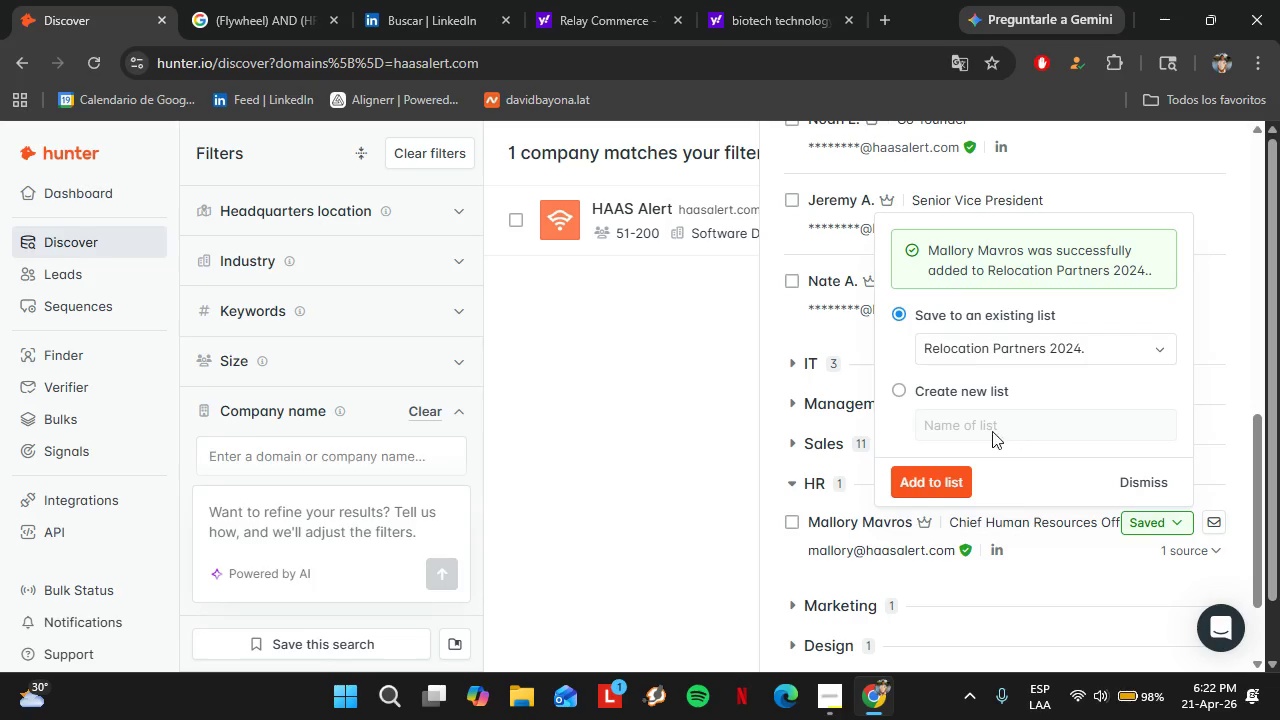 
left_click([58, 270])
 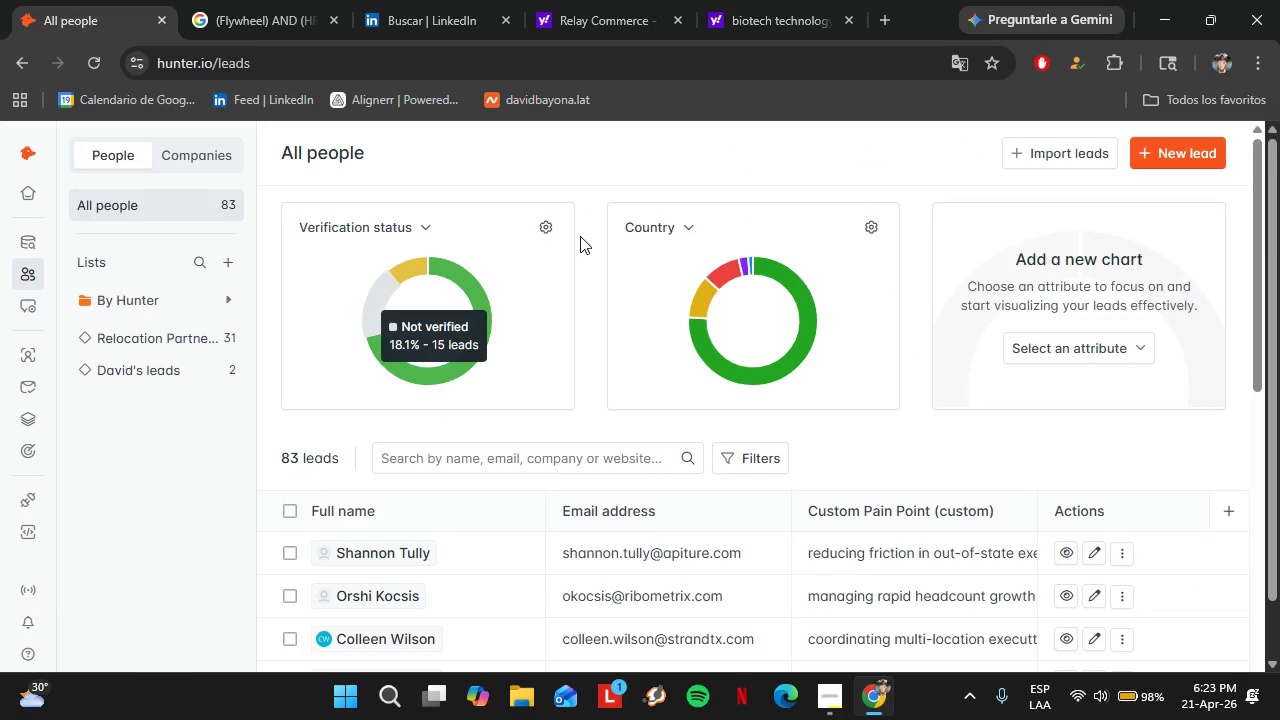 
left_click([149, 337])
 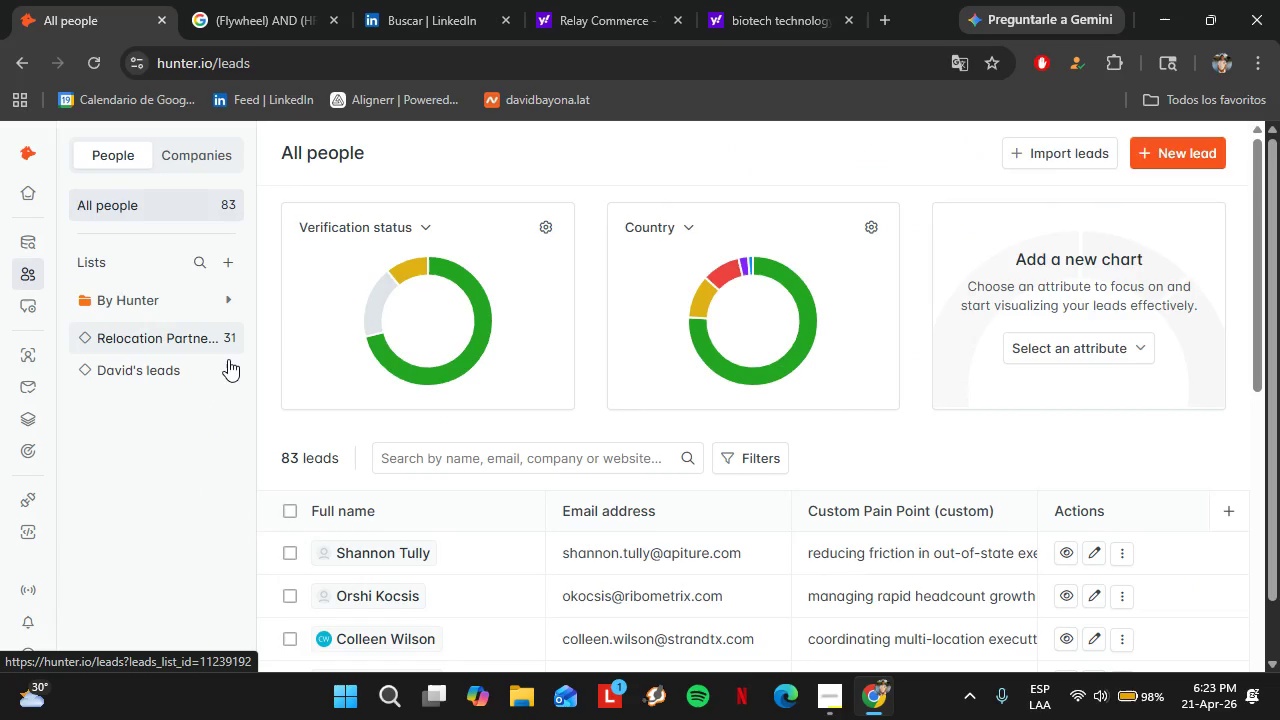 
mouse_move([248, 372])
 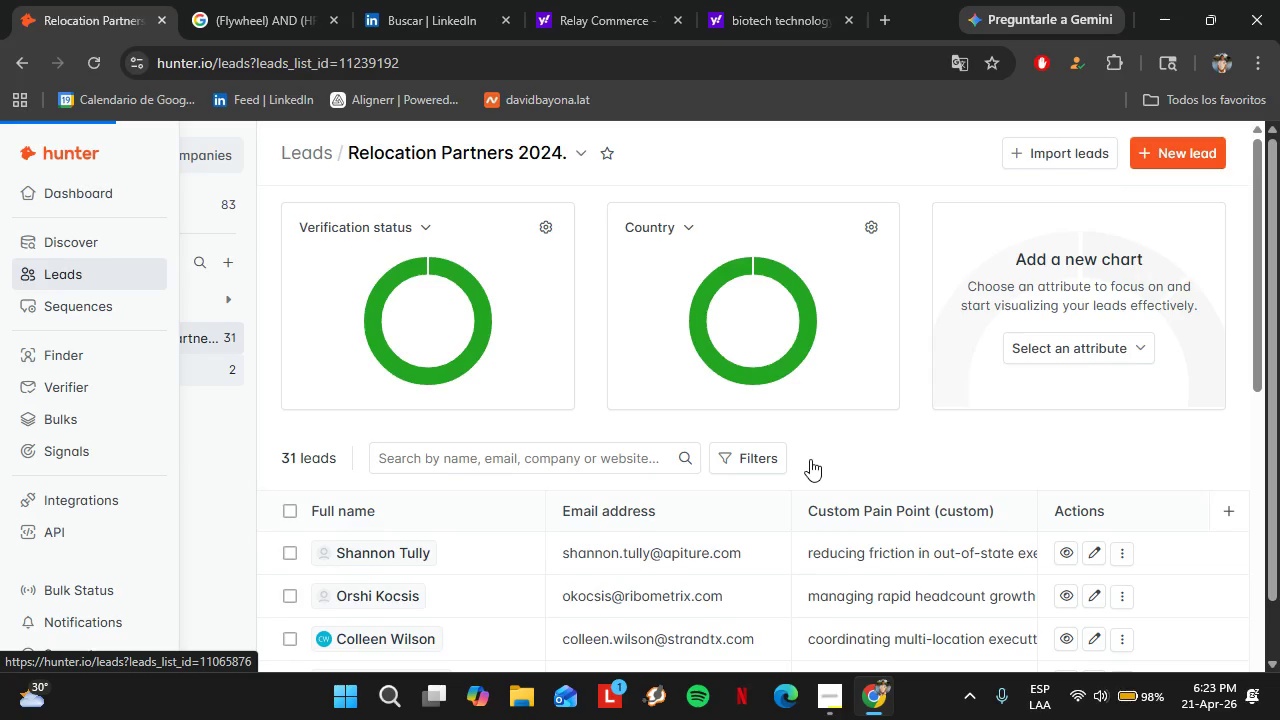 
scroll: coordinate [810, 460], scroll_direction: down, amount: 2.0
 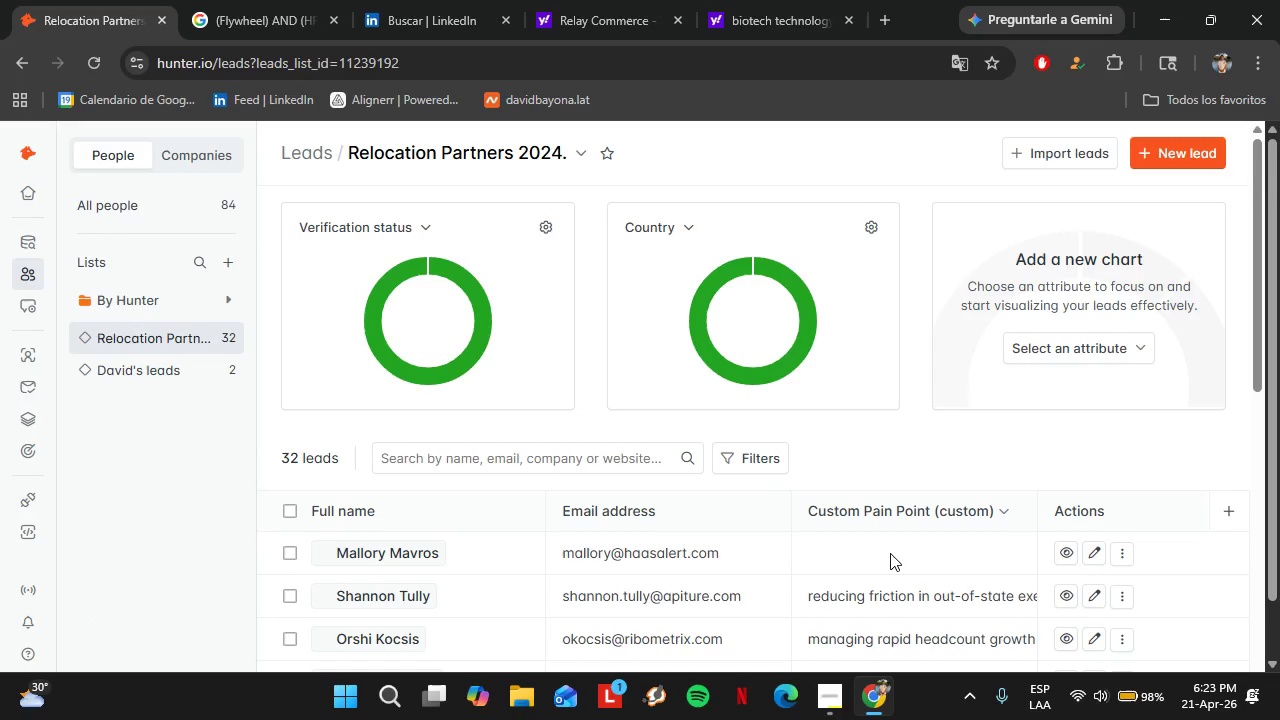 
double_click([890, 553])
 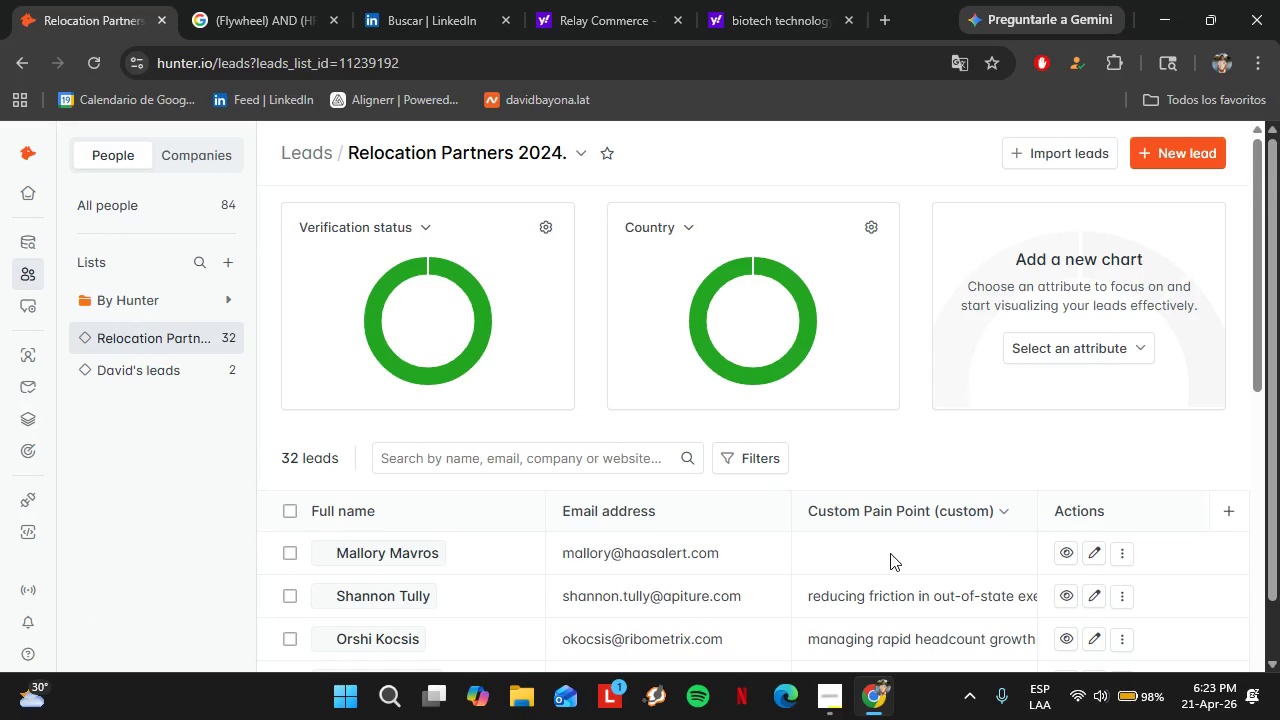 
triple_click([890, 553])
 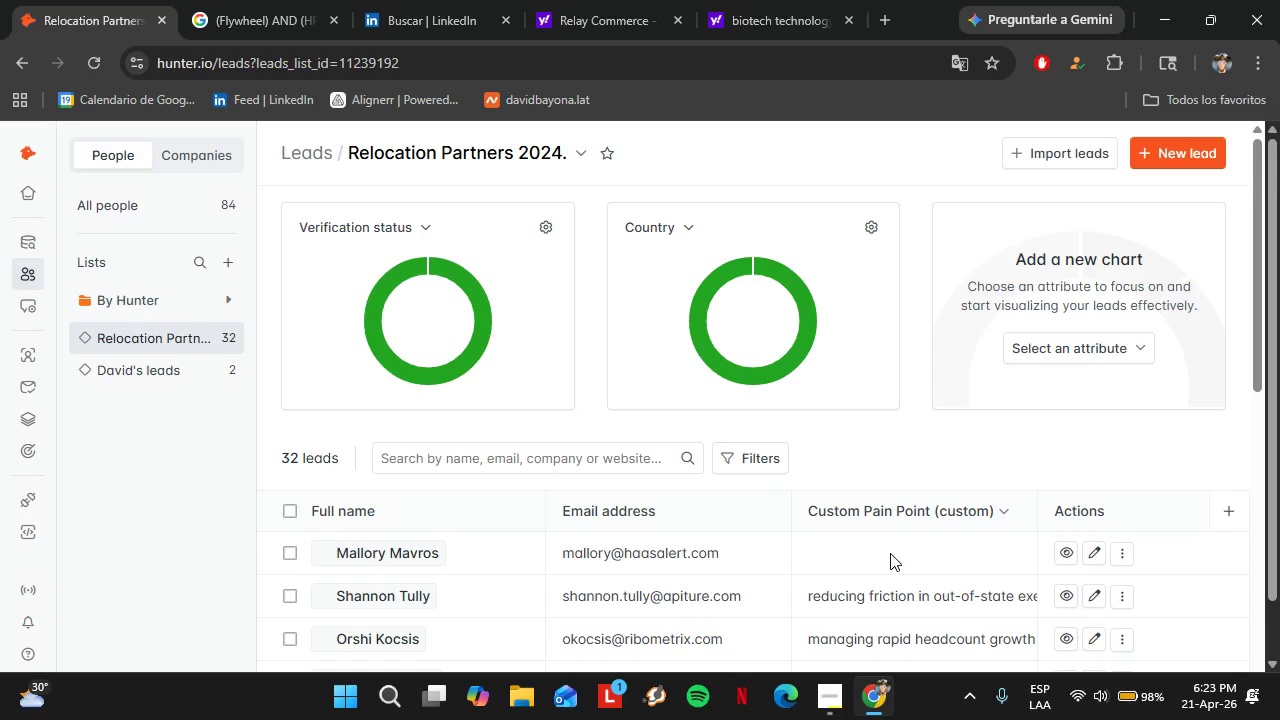 
triple_click([890, 553])
 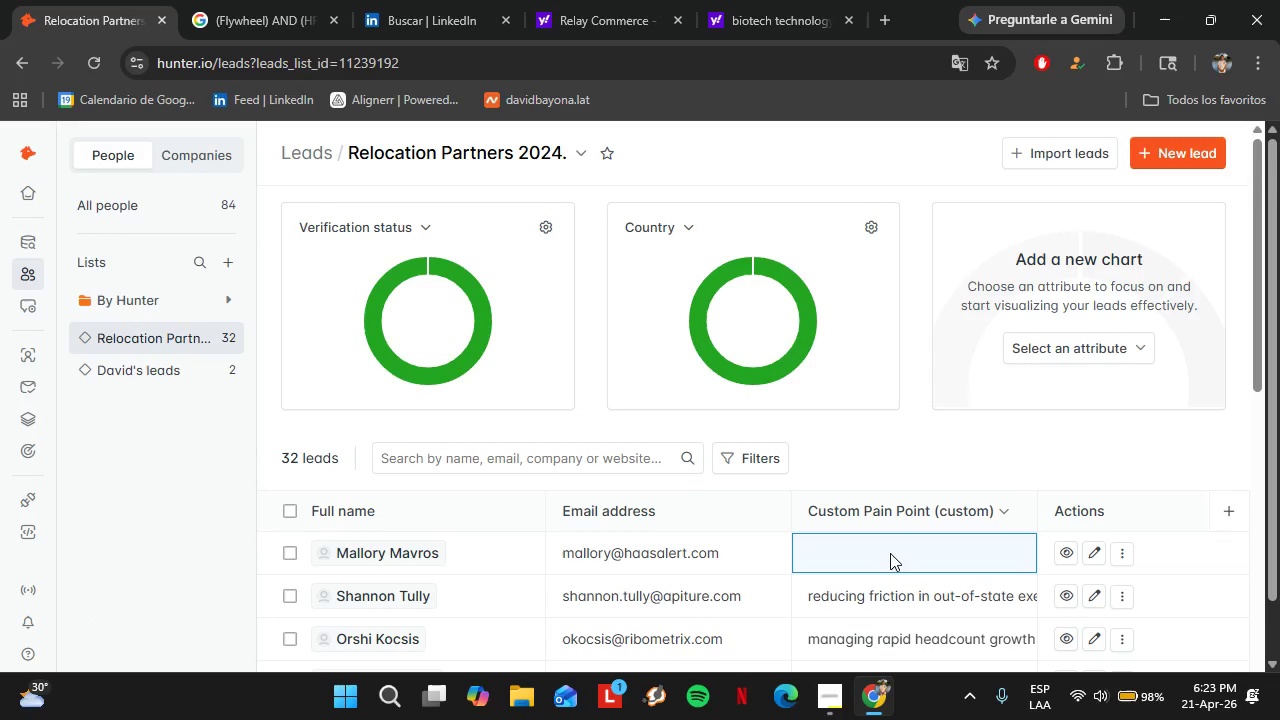 
wait(8.19)
 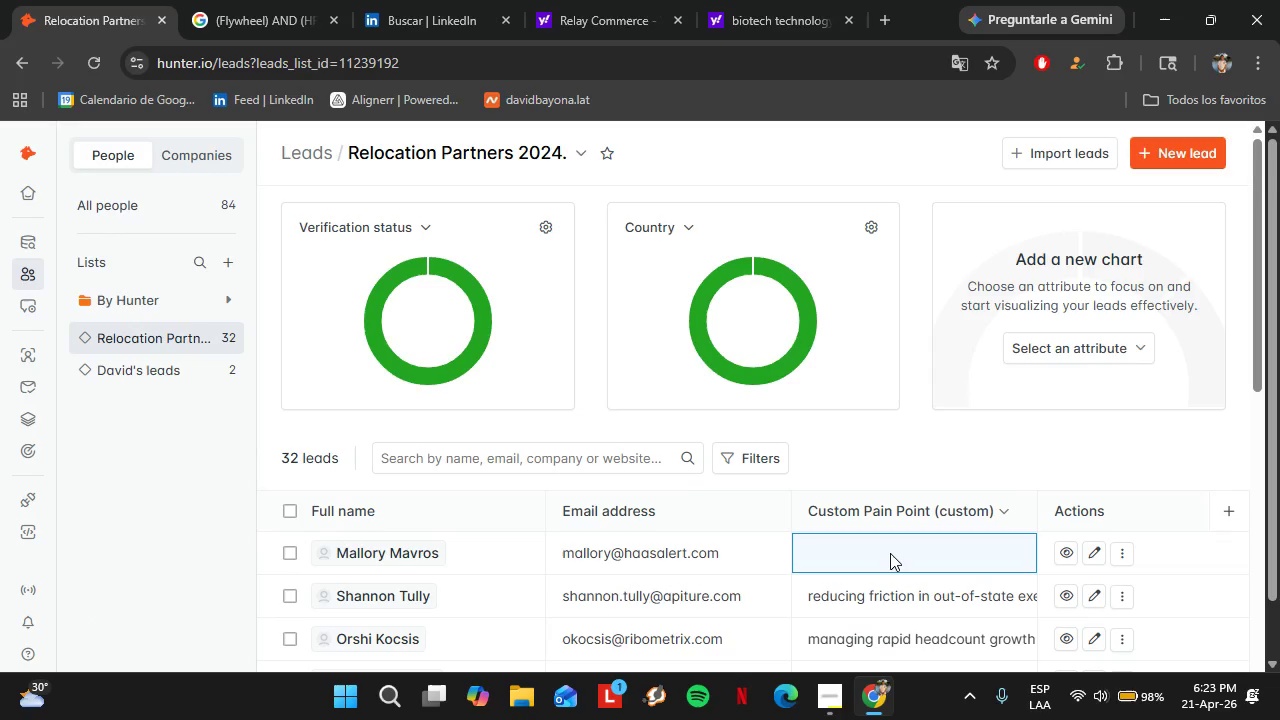 
type(managinf)
key(Backspace)
type(g rapid headcount growth)
 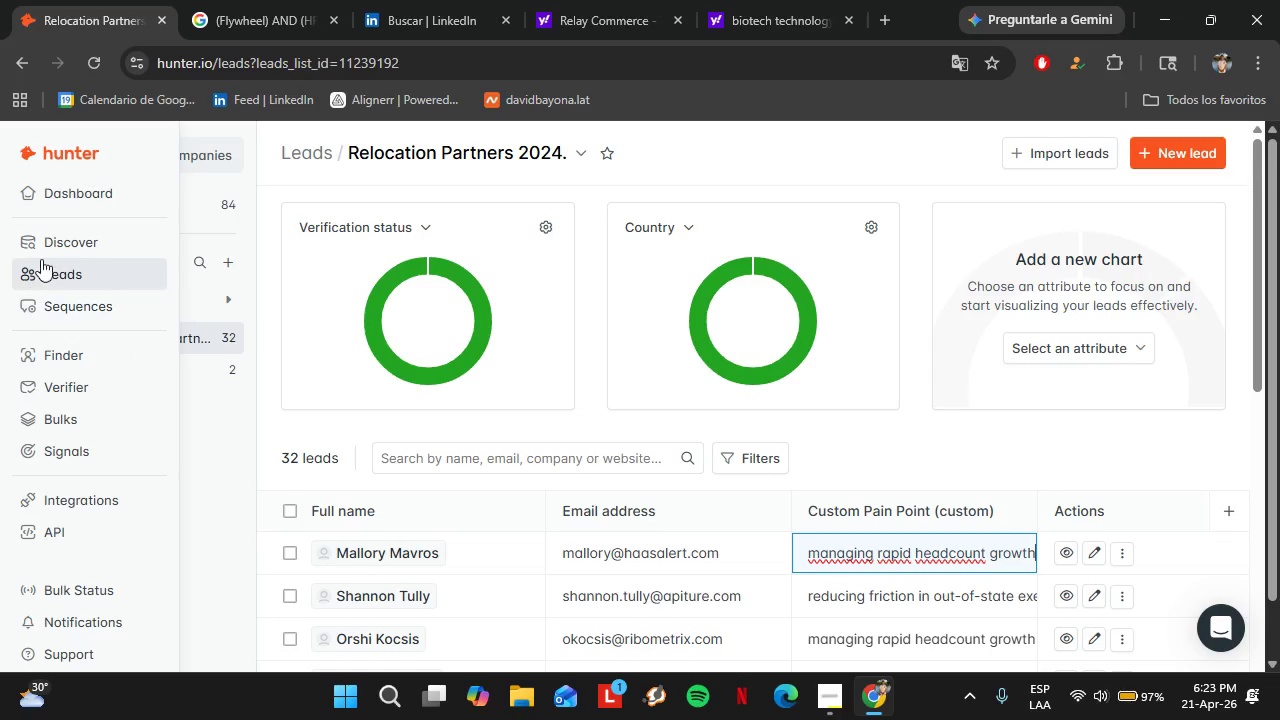 
left_click([51, 241])
 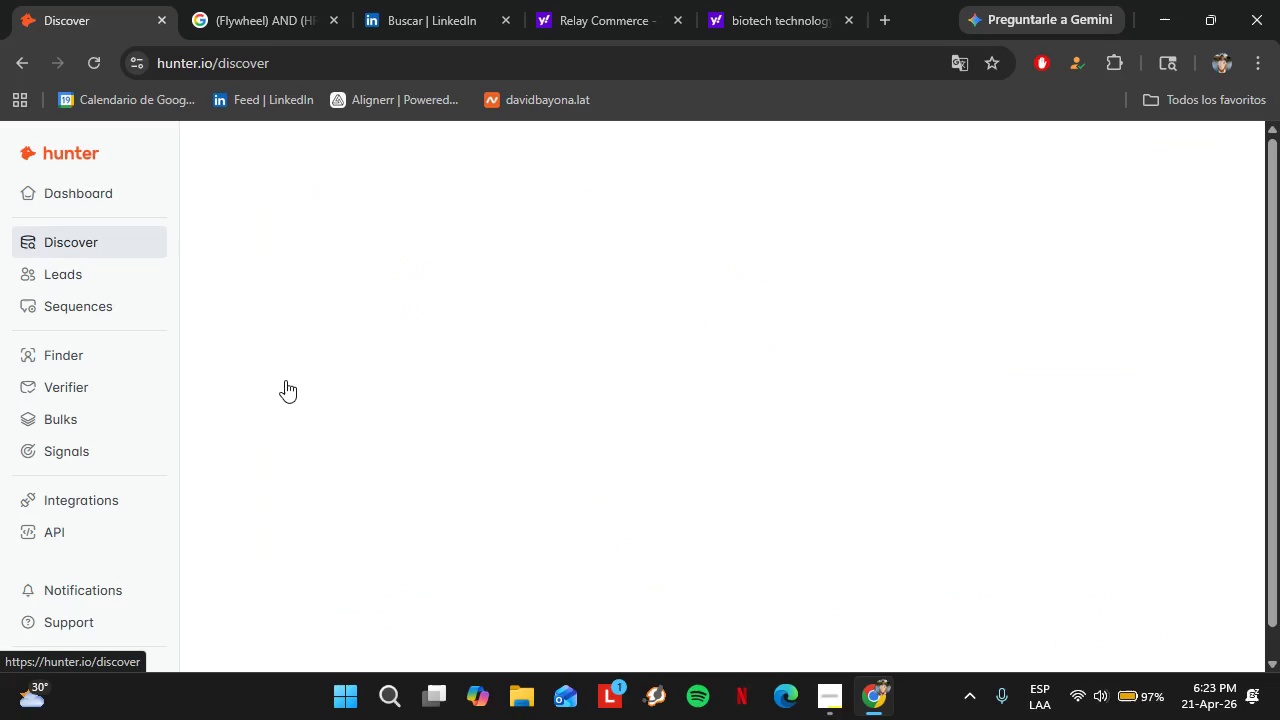 
mouse_move([187, 399])
 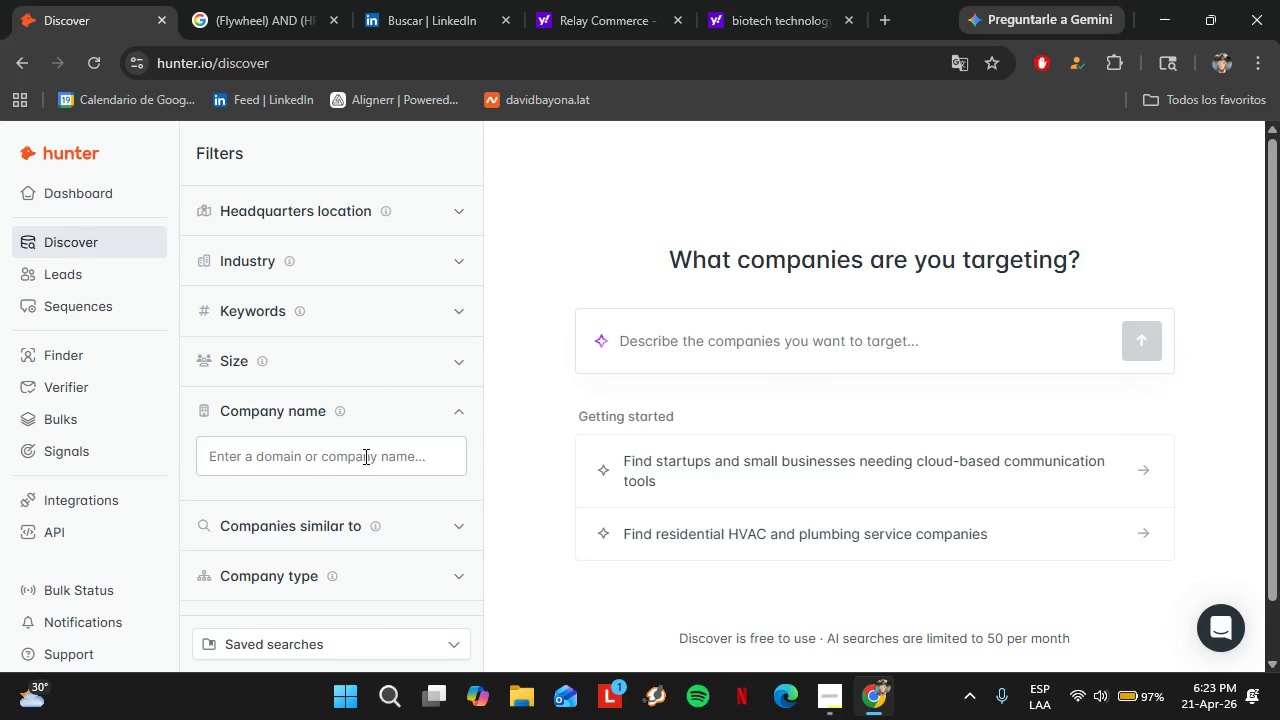 
left_click([364, 456])
 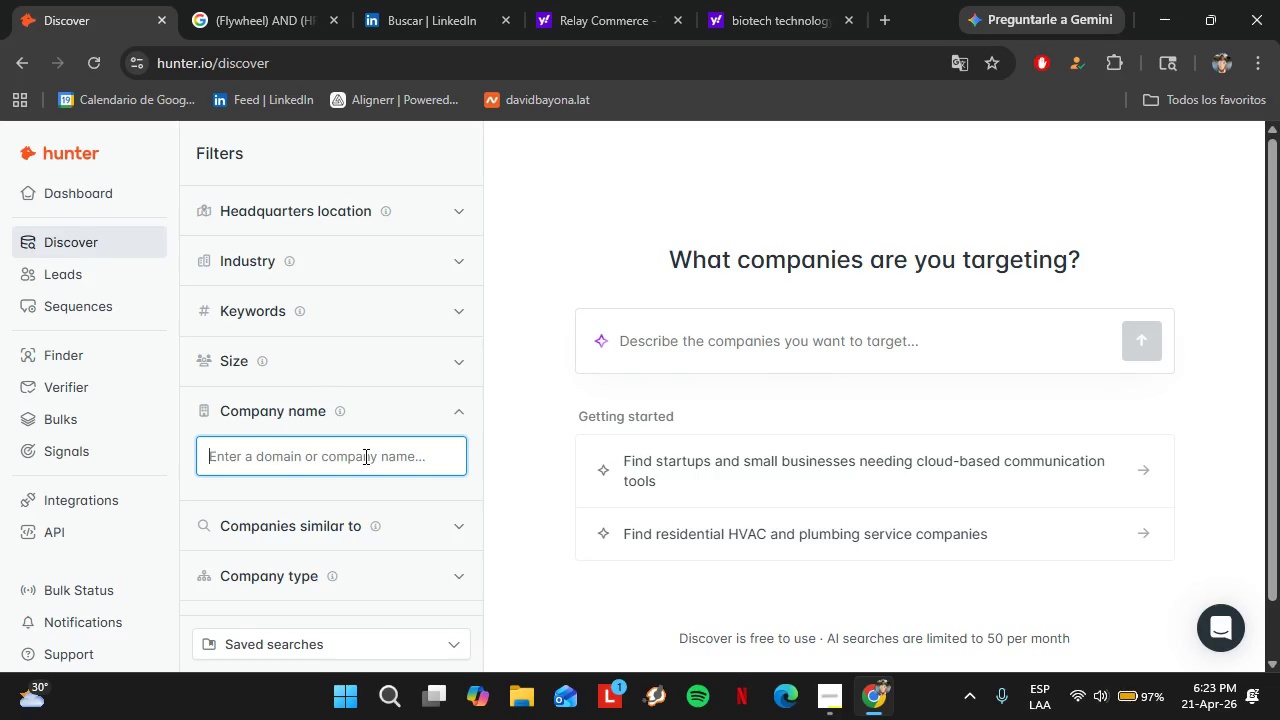 
type(Imprima)
key(Backspace)
key(Backspace)
type(a)
 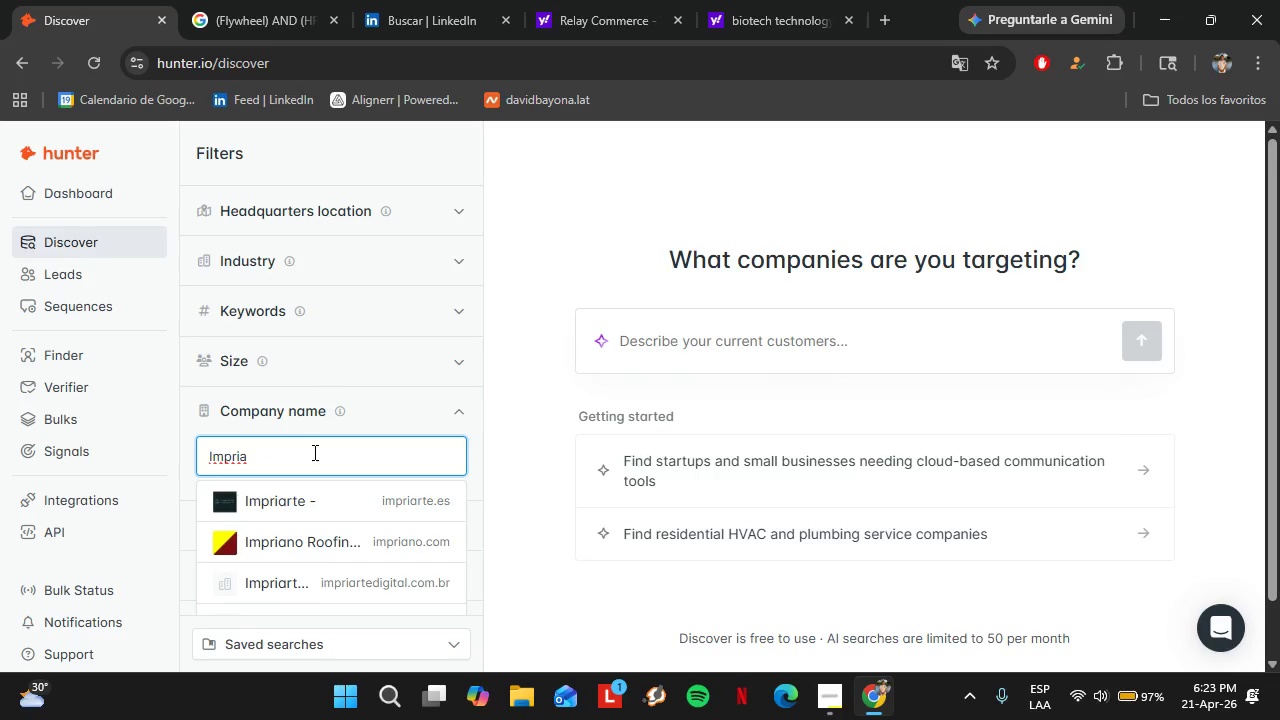 
wait(5.14)
 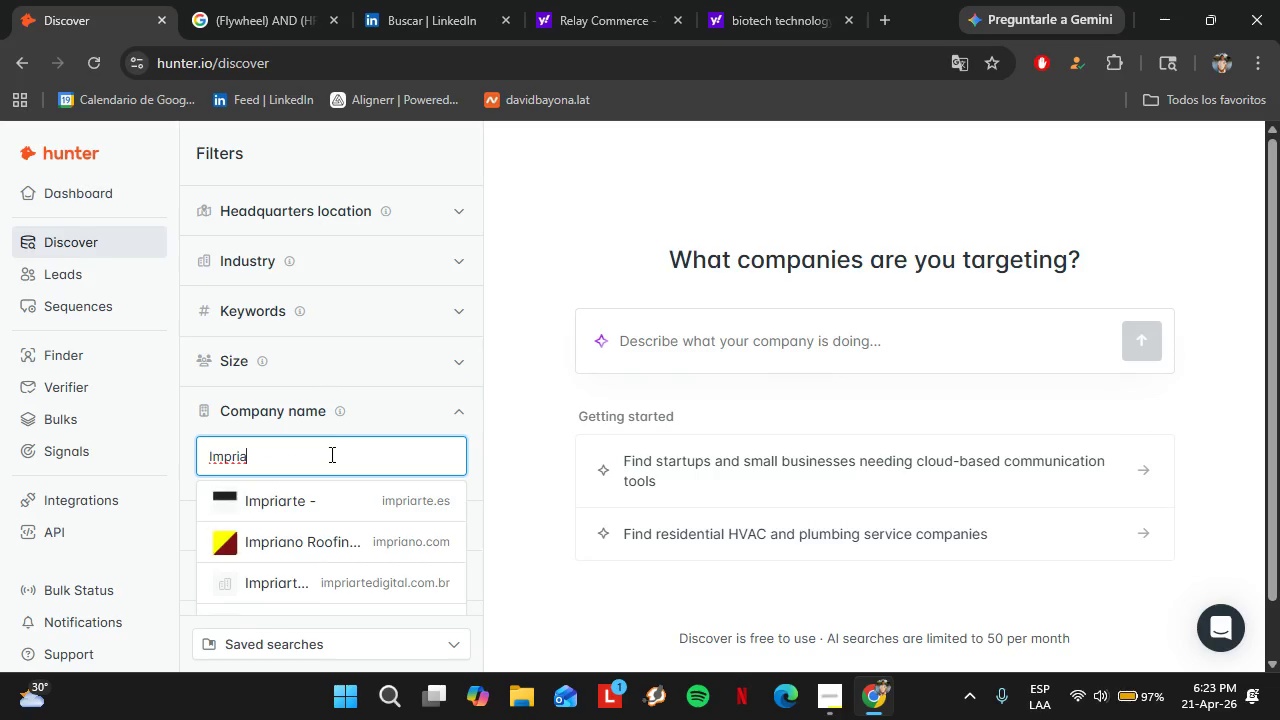 
key(Backspace)
key(Backspace)
key(Backspace)
key(Backspace)
key(Backspace)
type(npria)
 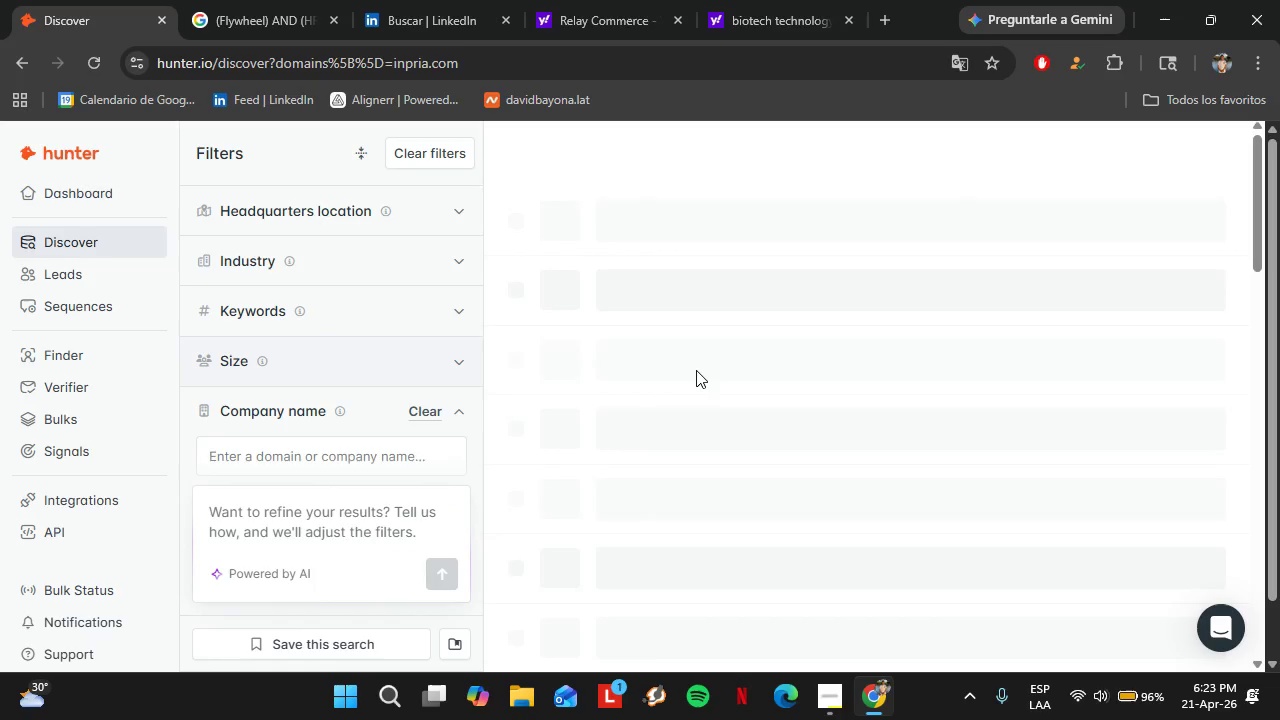 
wait(5.92)
 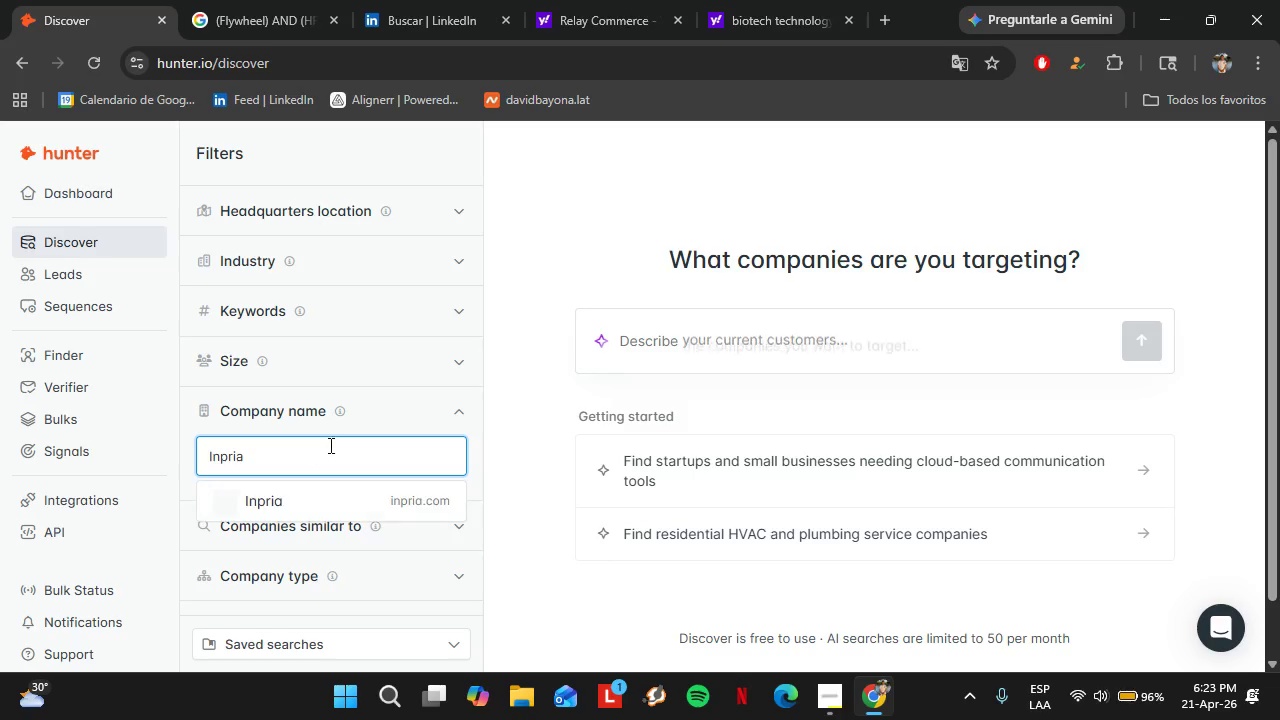 
left_click([793, 214])
 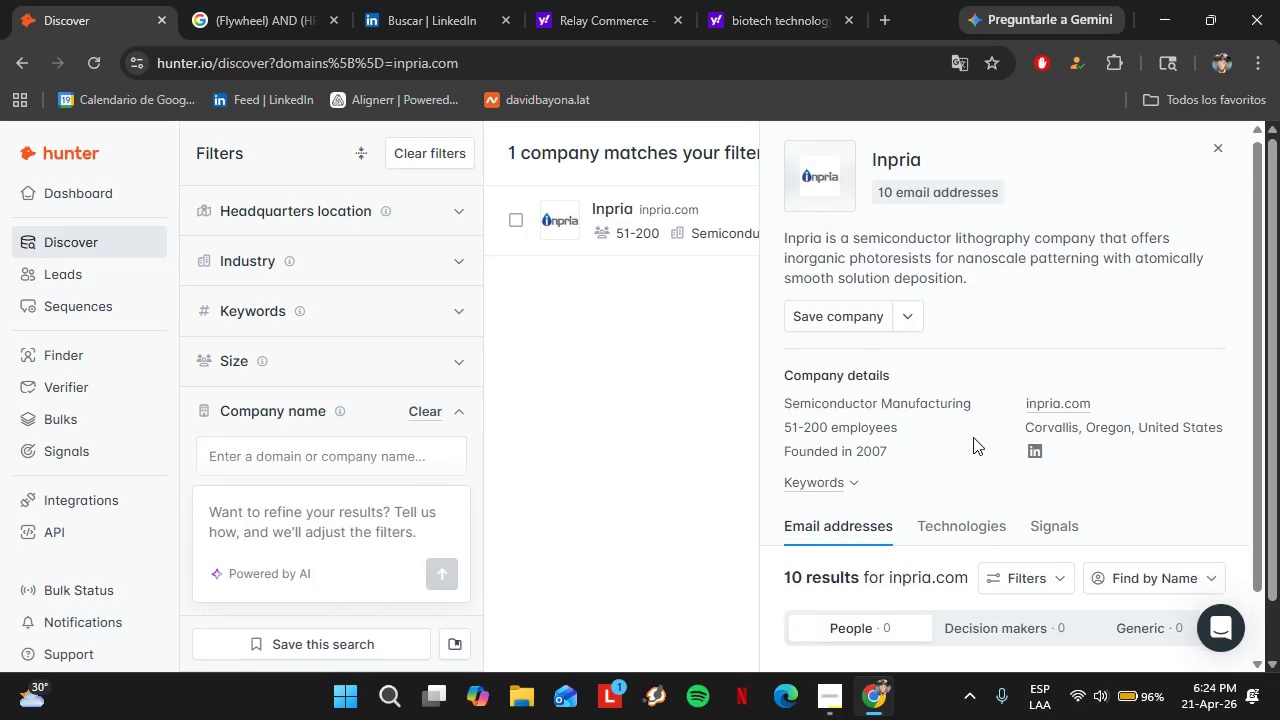 
scroll: coordinate [973, 437], scroll_direction: down, amount: 12.0
 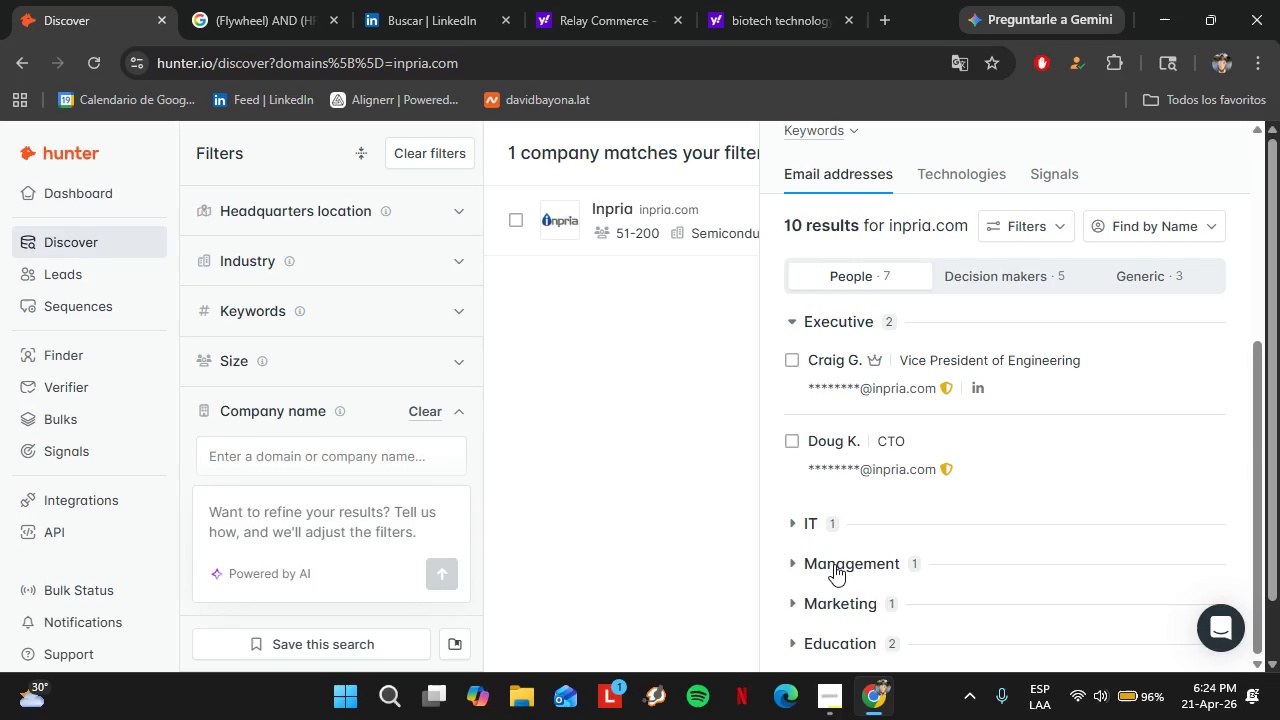 
left_click([834, 564])
 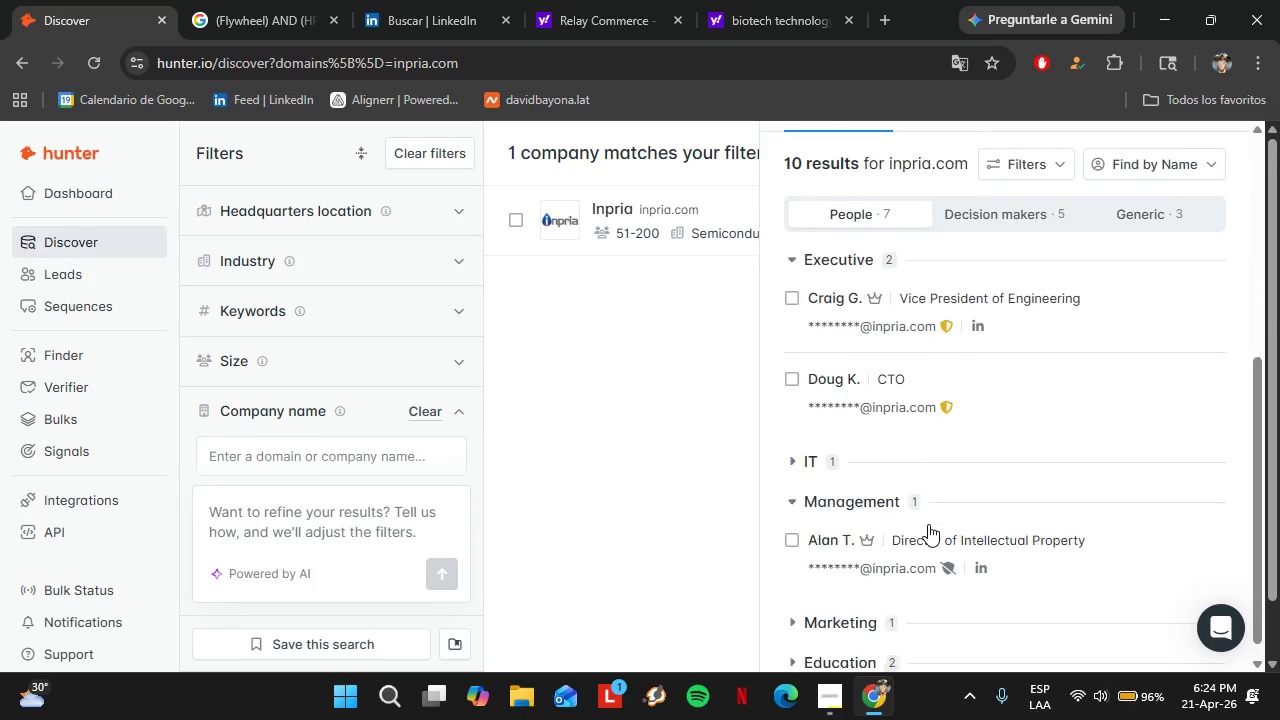 
left_click([851, 598])
 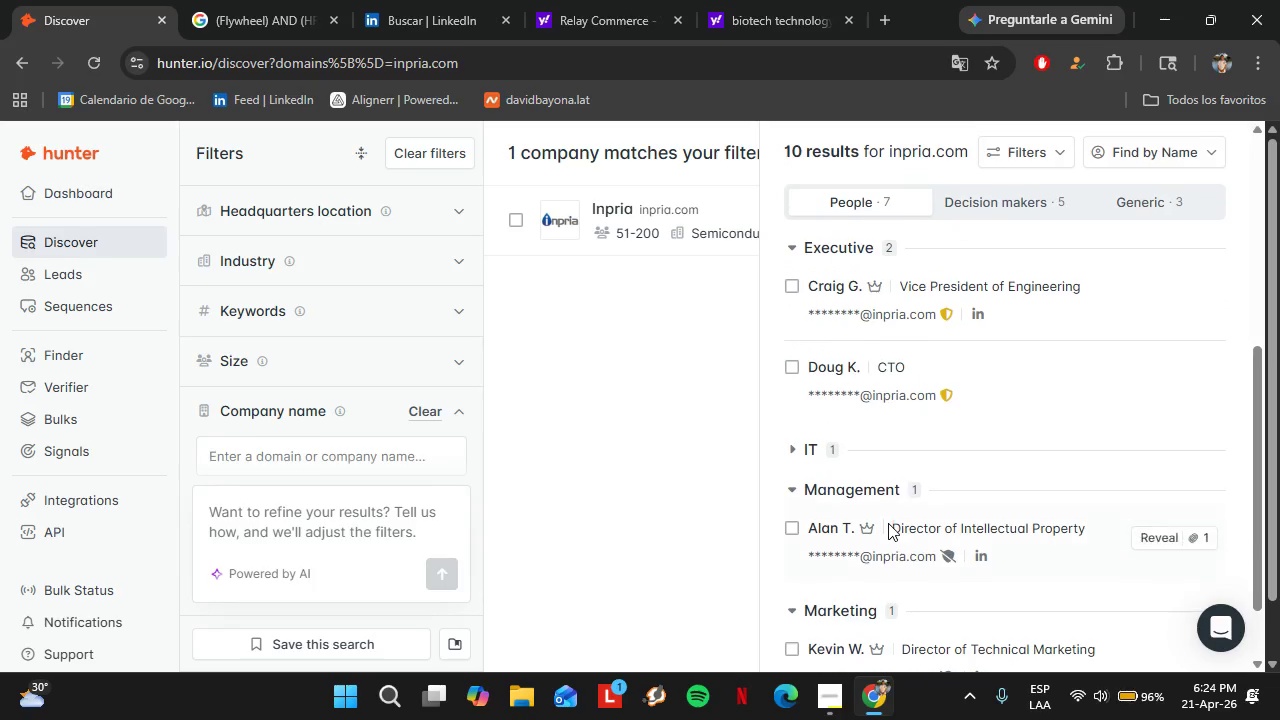 
scroll: coordinate [928, 524], scroll_direction: down, amount: 5.0
 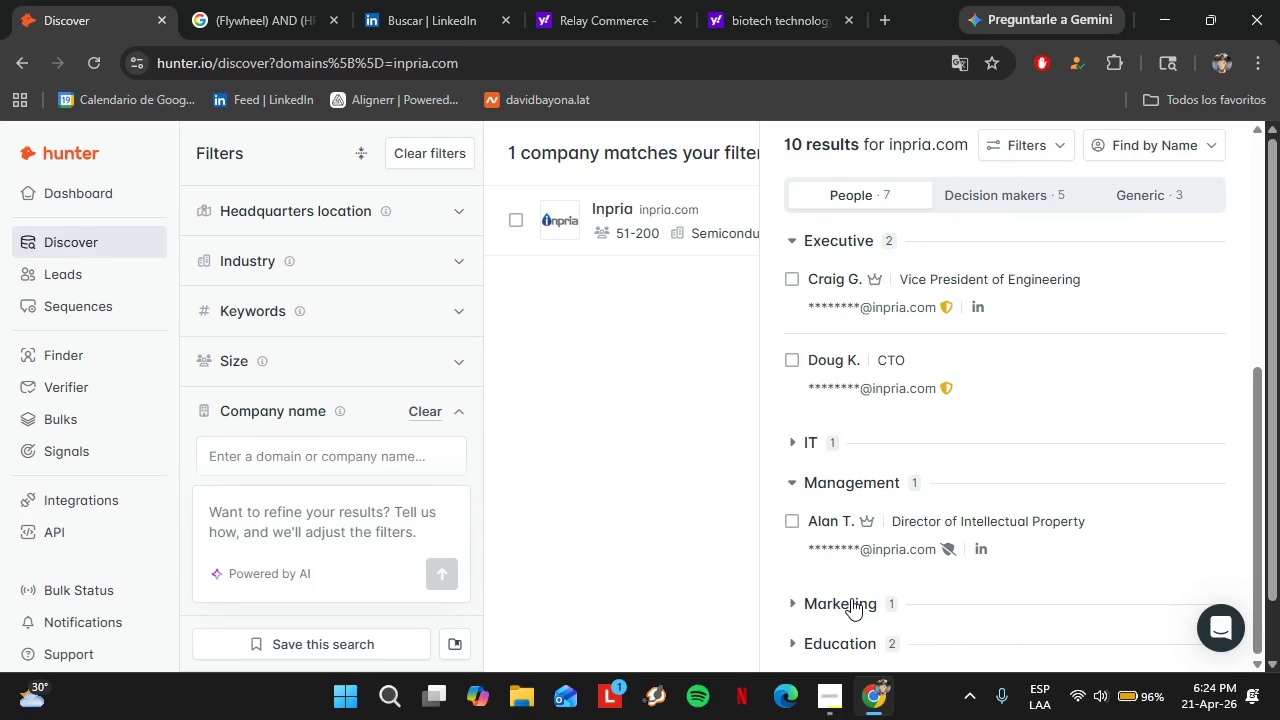 
scroll: coordinate [888, 523], scroll_direction: up, amount: 3.0
 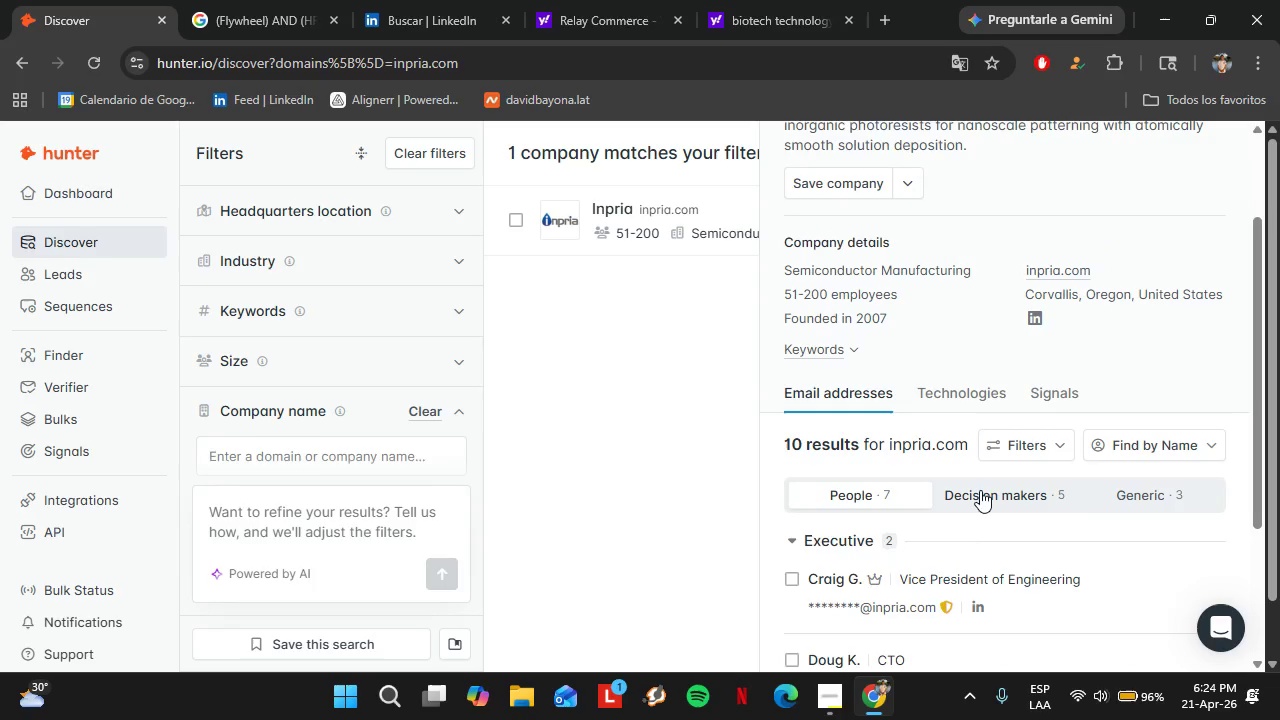 
left_click([980, 489])
 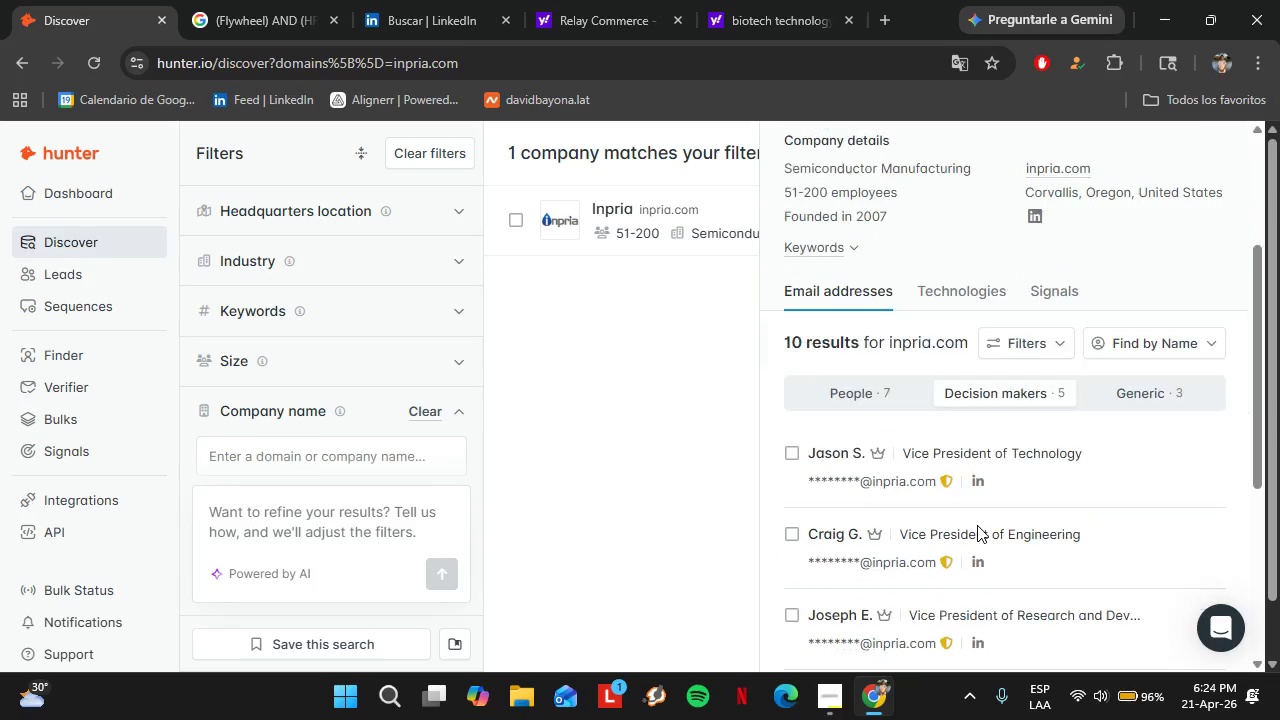 
scroll: coordinate [977, 525], scroll_direction: down, amount: 4.0
 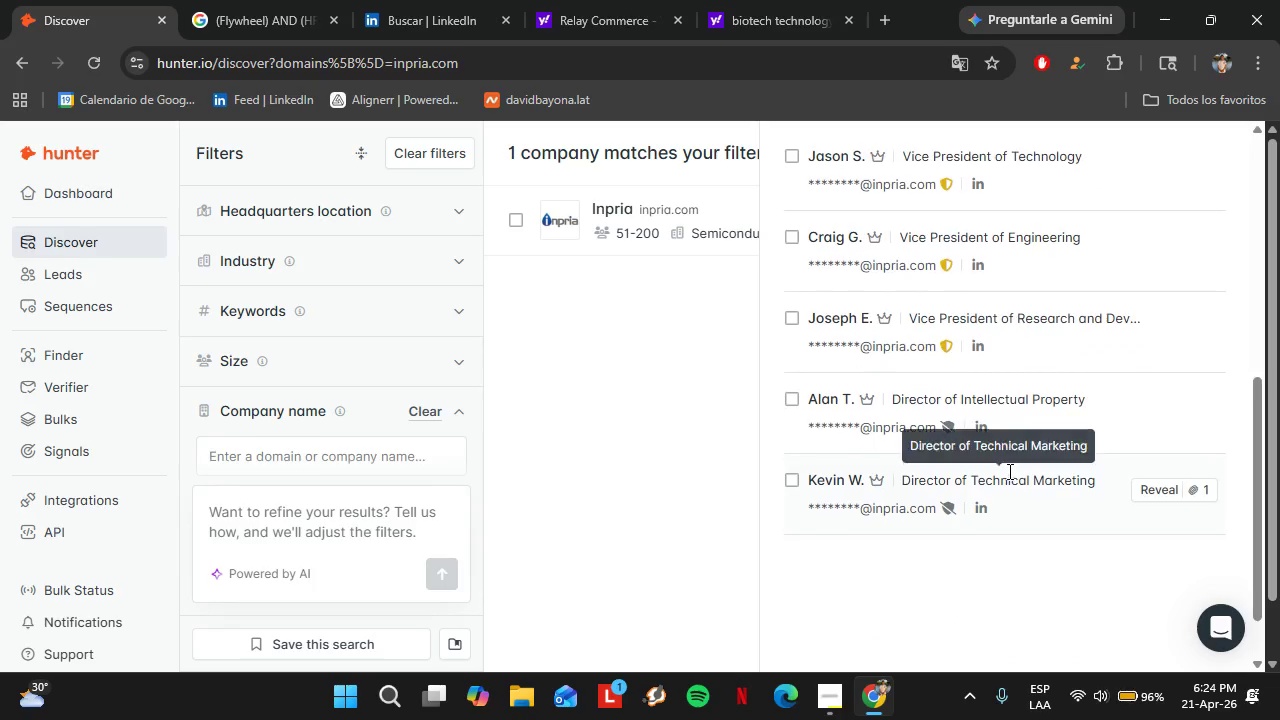 
left_click([1222, 155])
 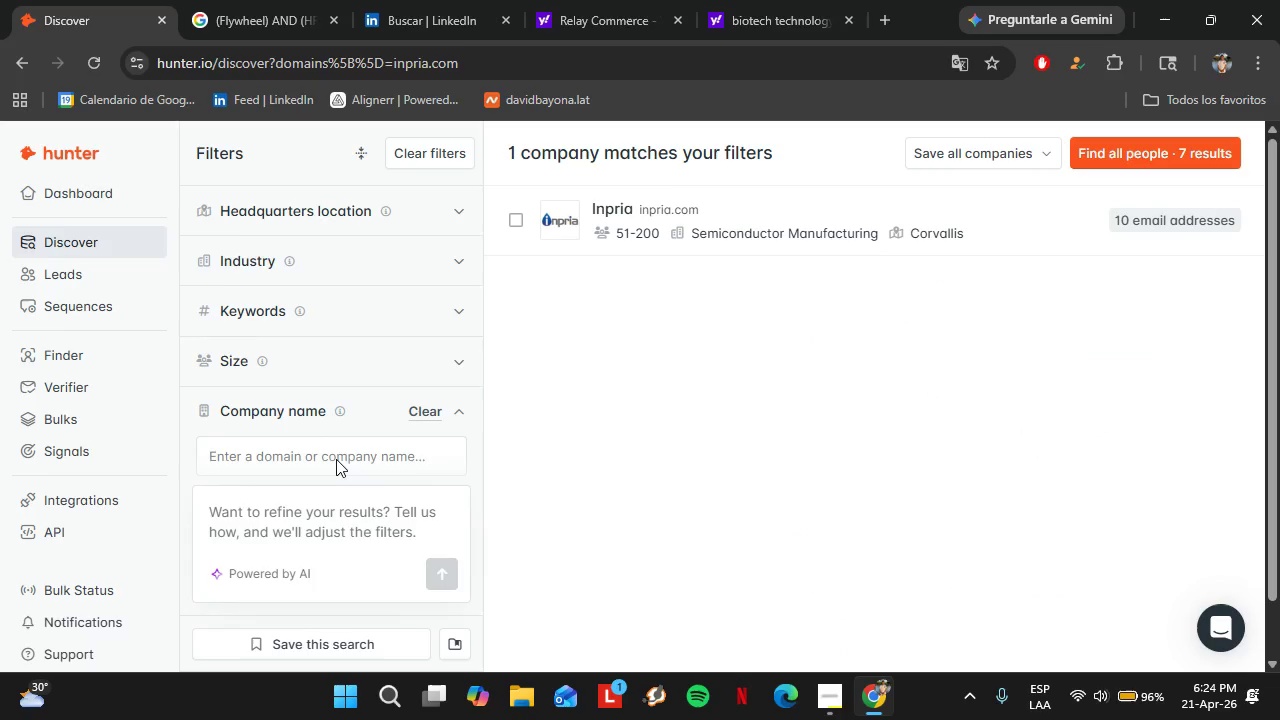 
scroll: coordinate [1050, 403], scroll_direction: up, amount: 8.0
 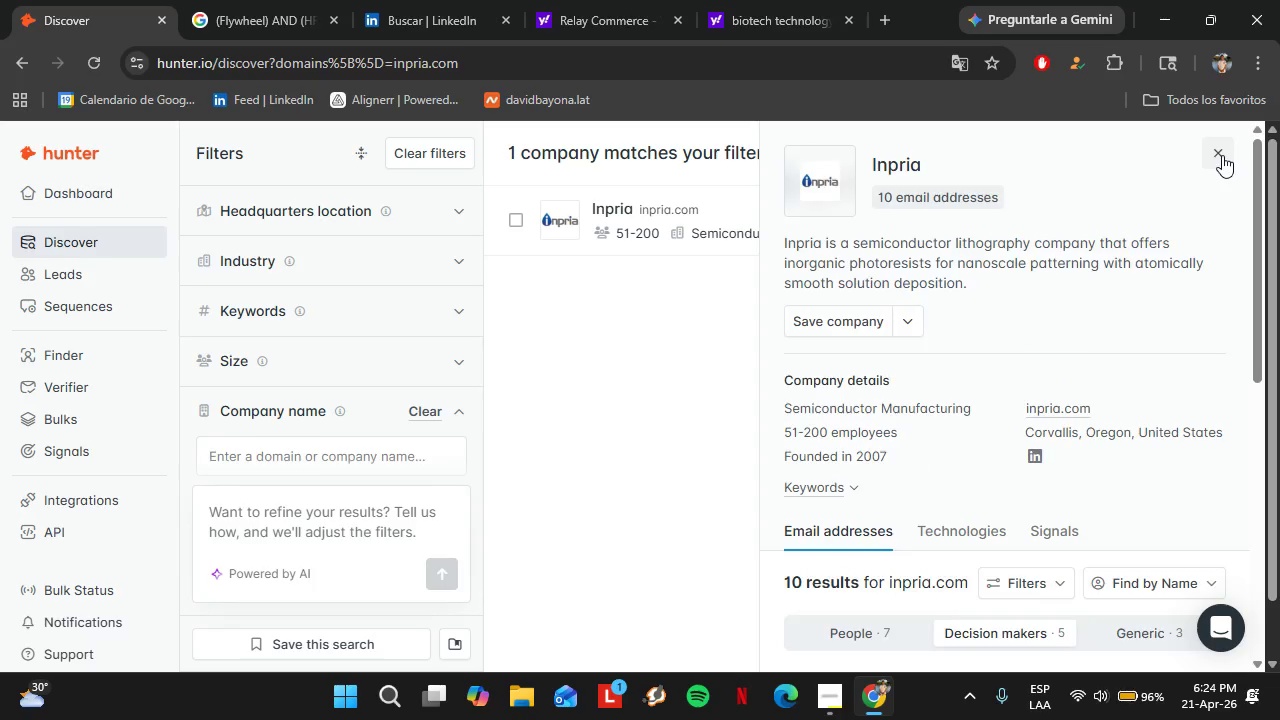 
scroll: coordinate [333, 455], scroll_direction: down, amount: 2.0
 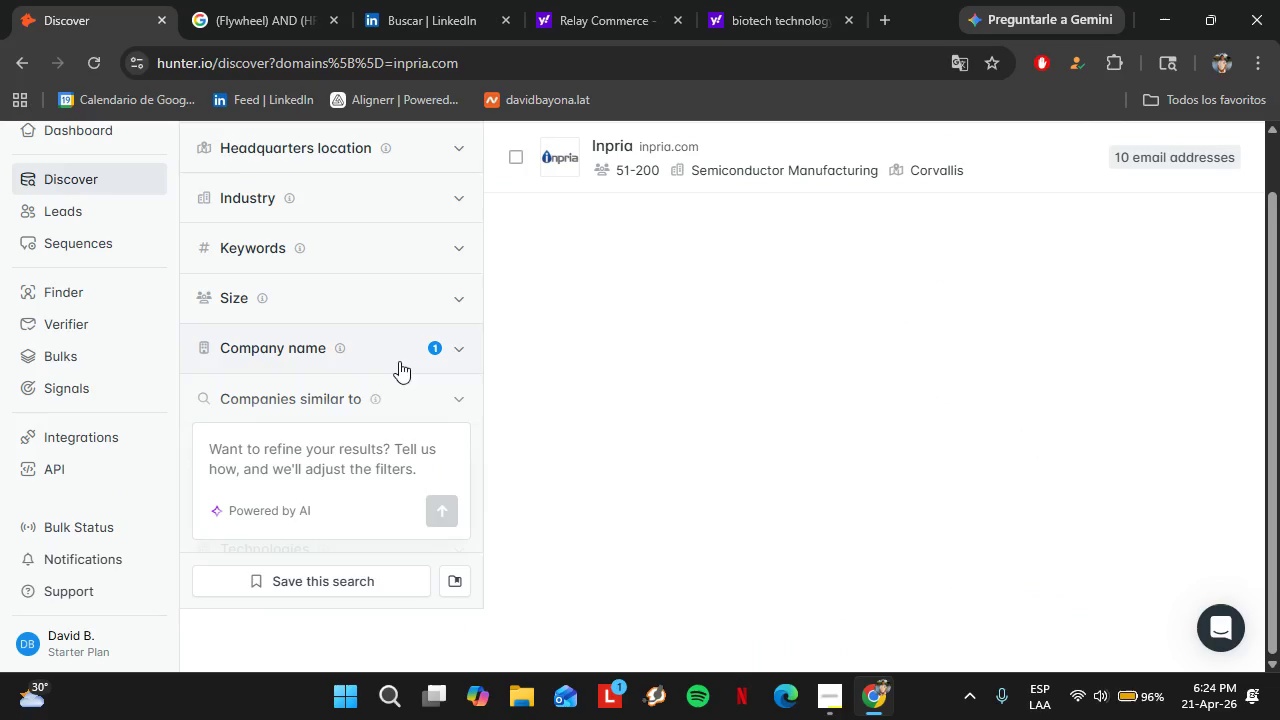 
double_click([354, 391])
 